 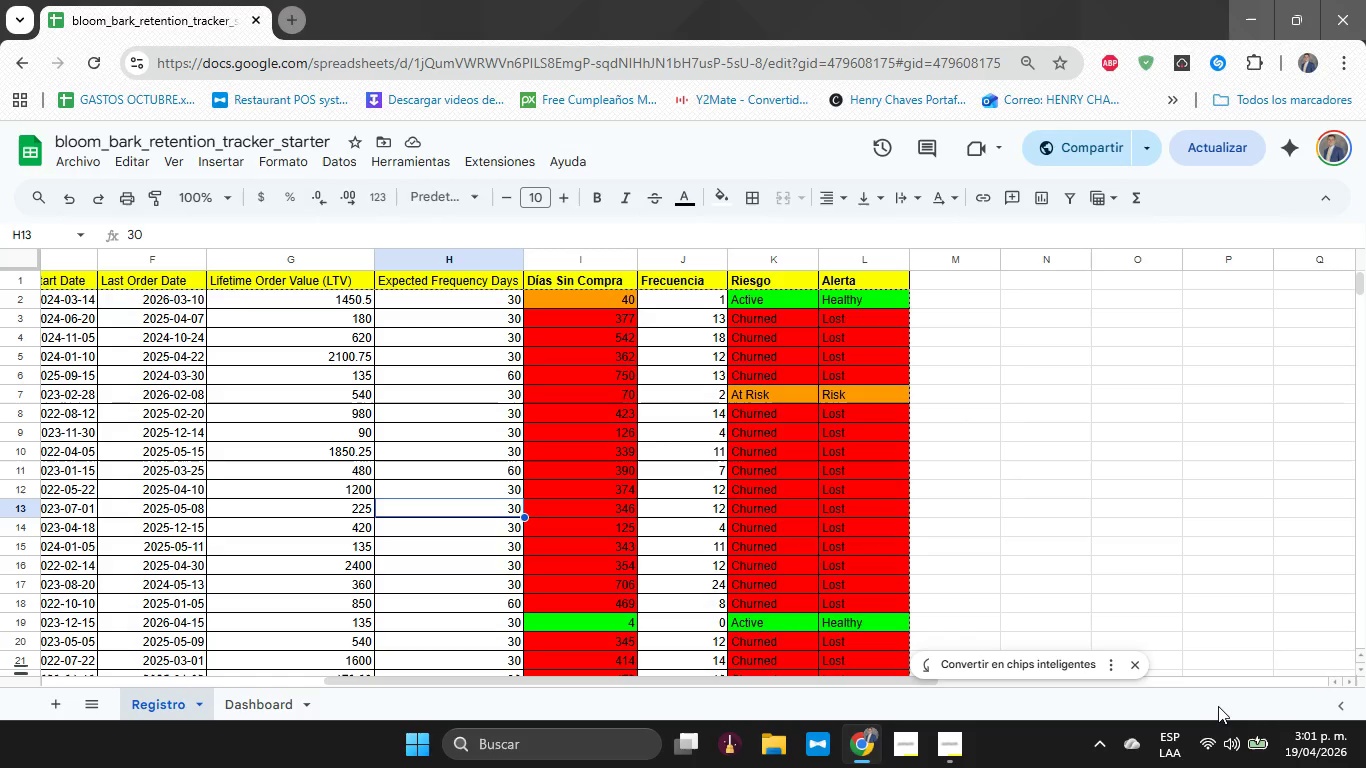 
mouse_move([1206, 728])
 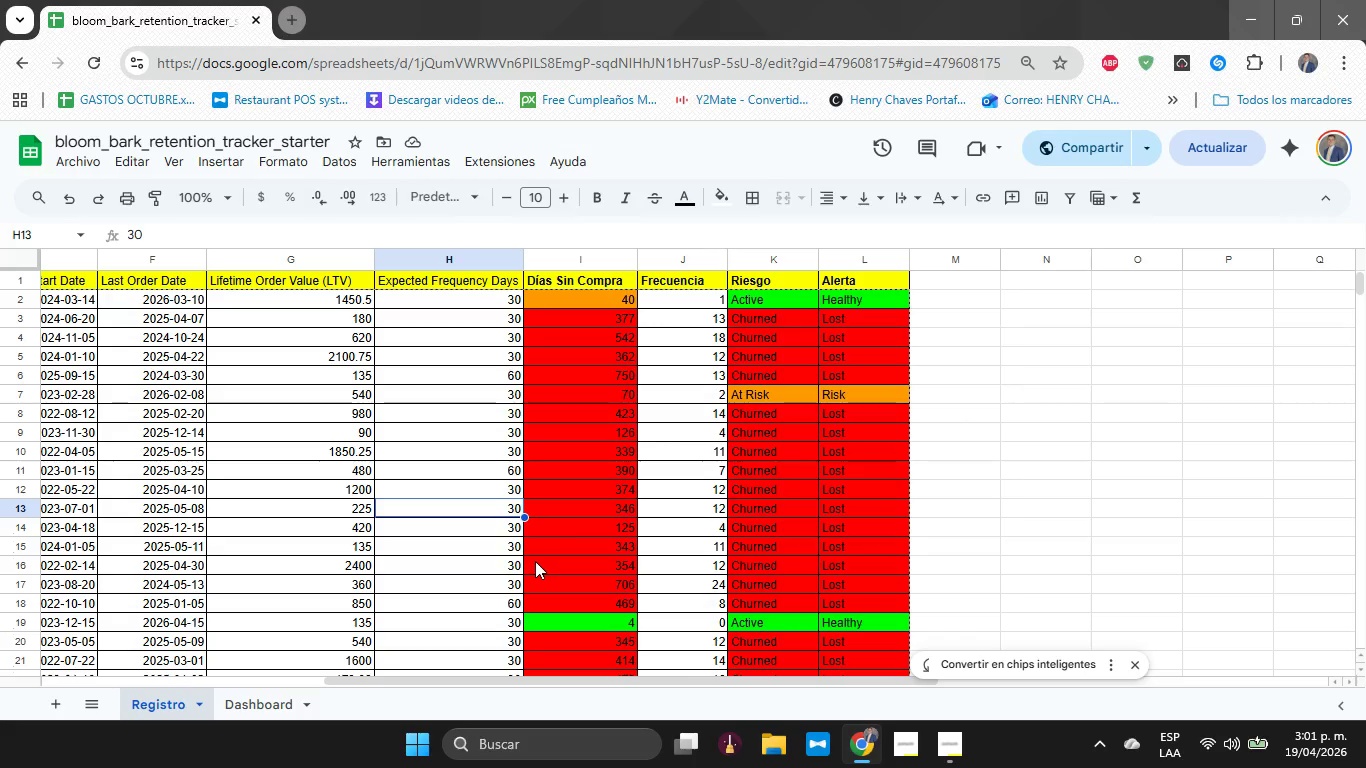 
left_click([262, 708])
 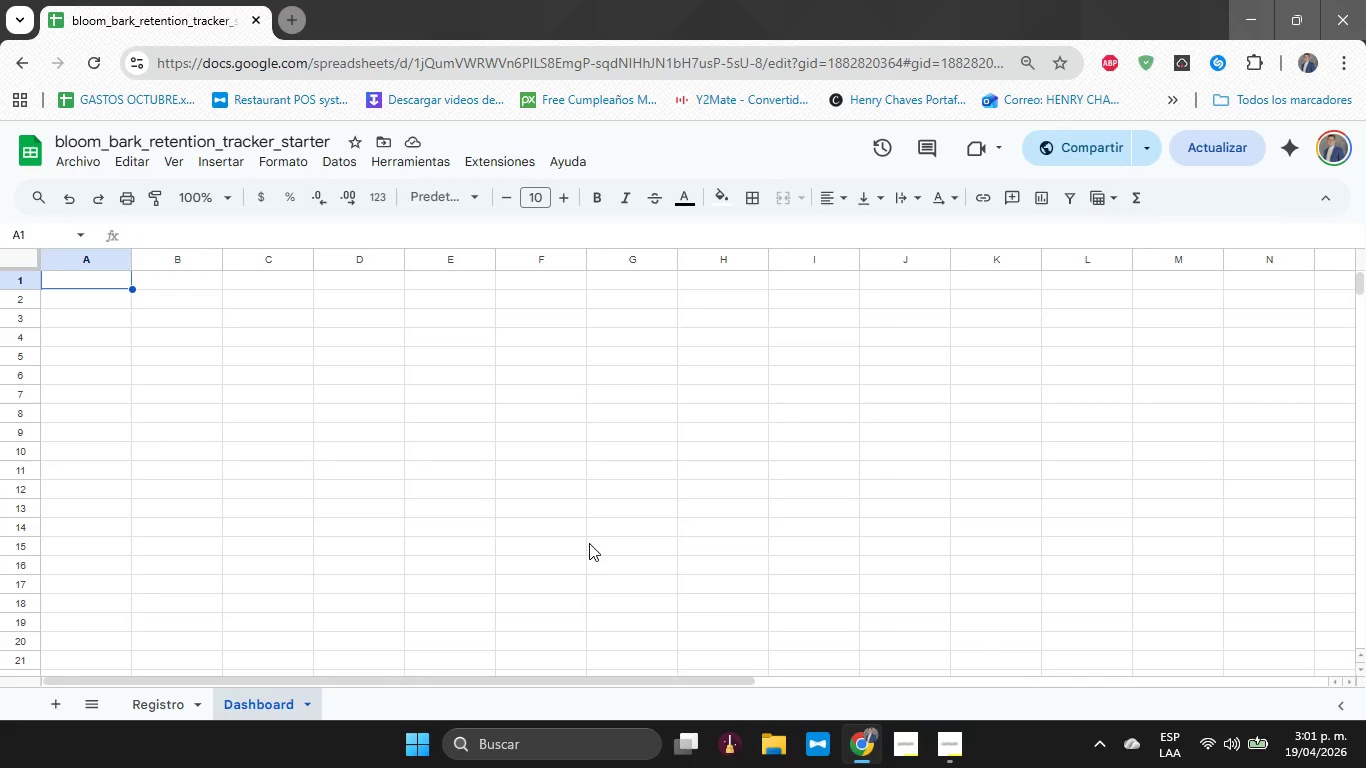 
wait(15.41)
 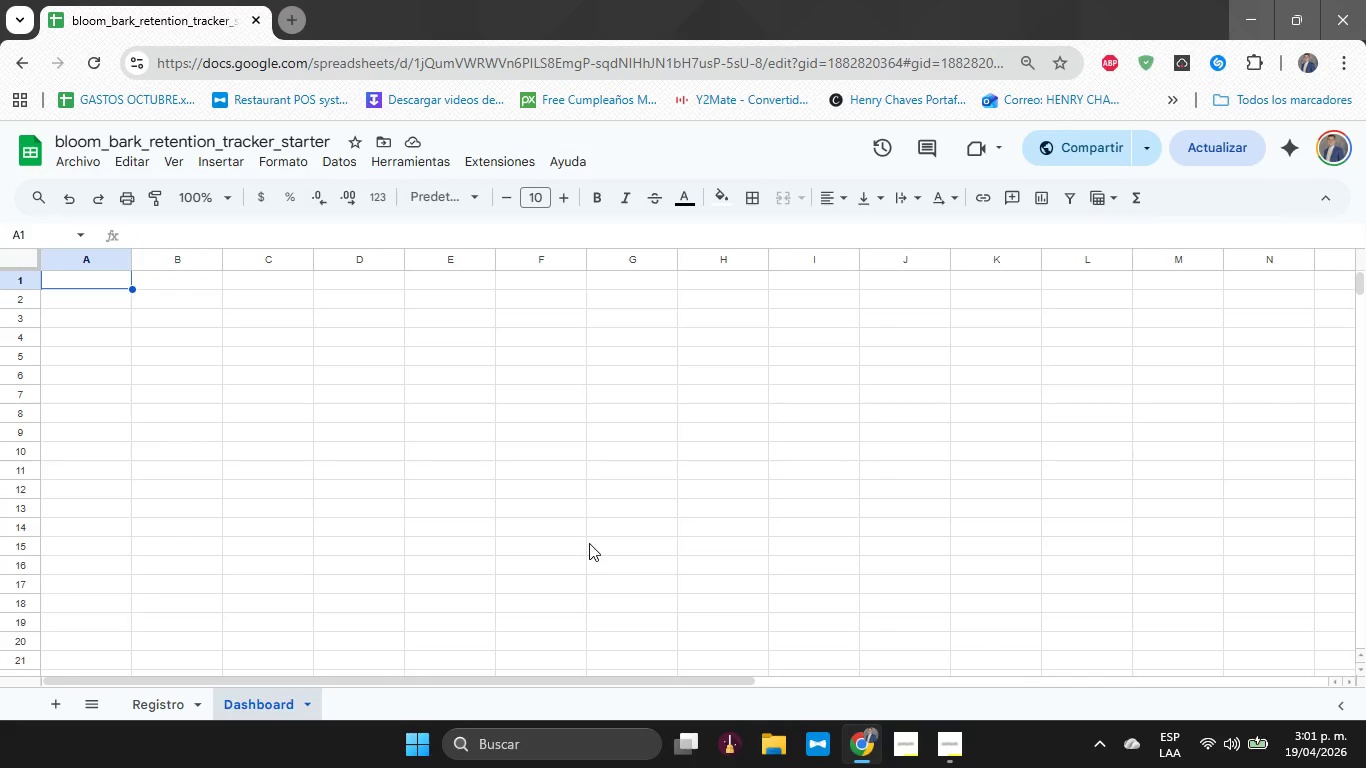 
type(TOTAL CLIENTES)
 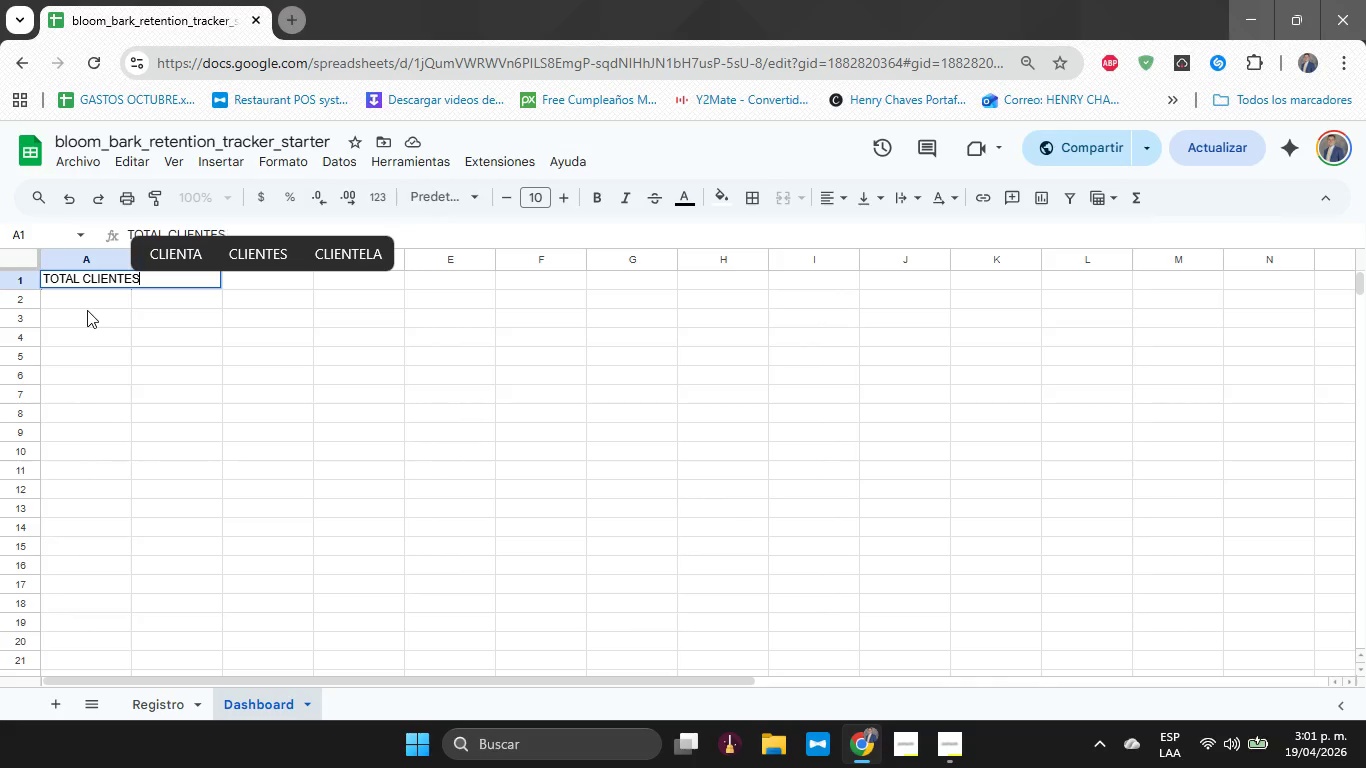 
key(Enter)
 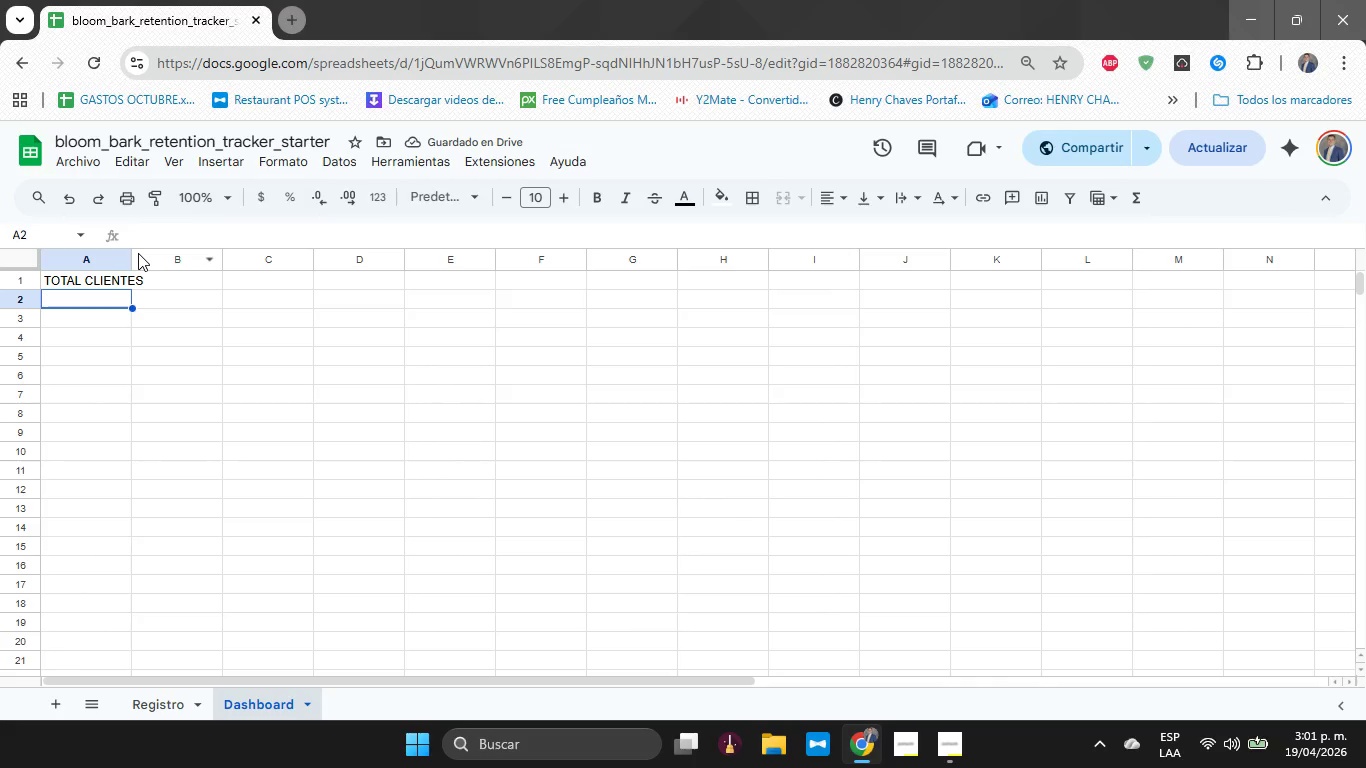 
left_click_drag(start_coordinate=[134, 254], to_coordinate=[155, 255])
 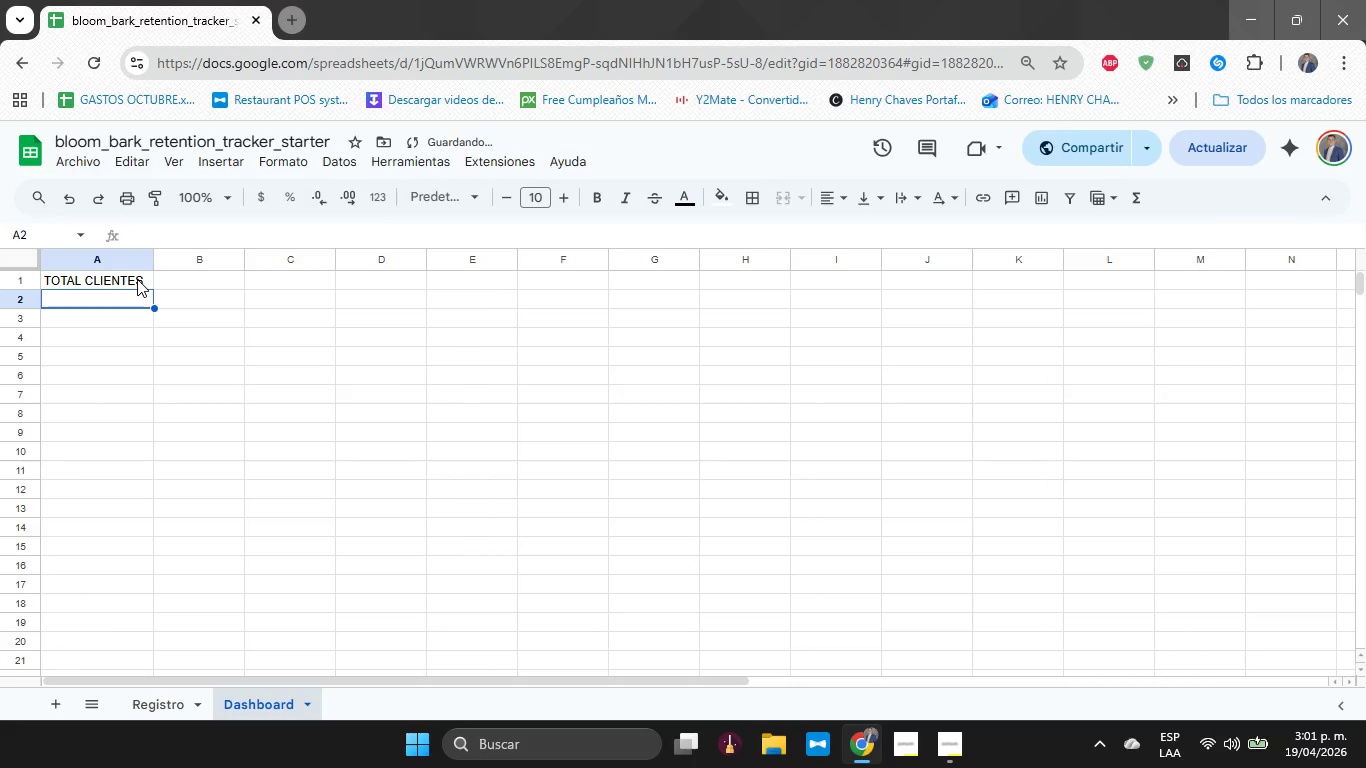 
left_click([137, 279])
 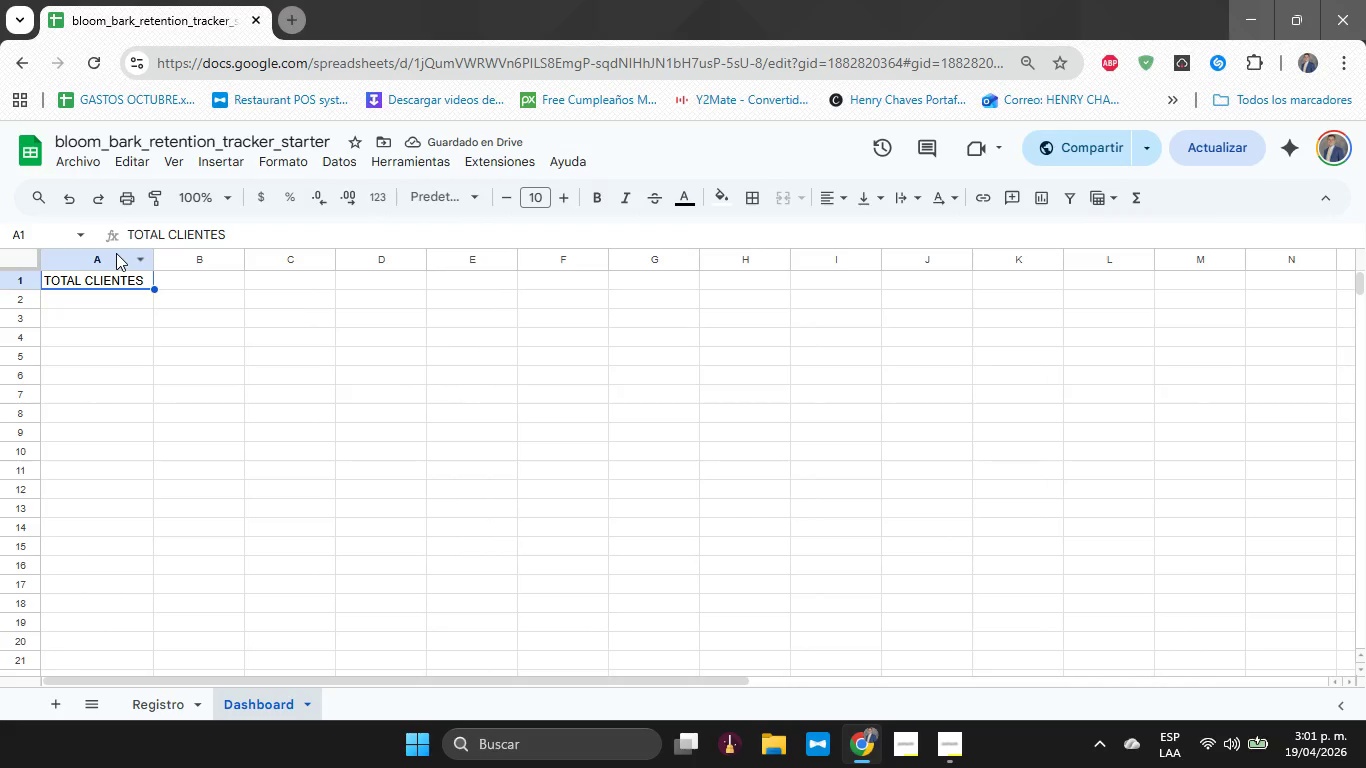 
left_click([92, 306])
 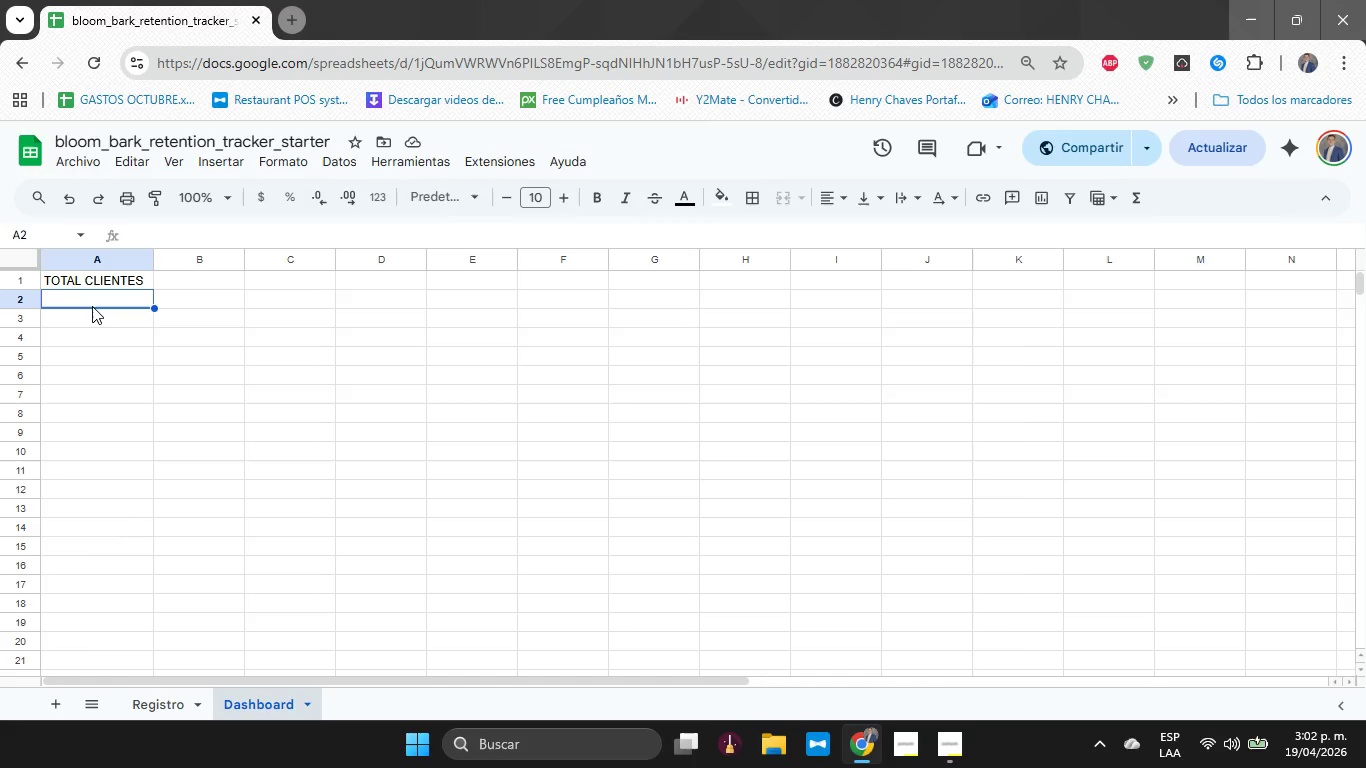 
wait(14.03)
 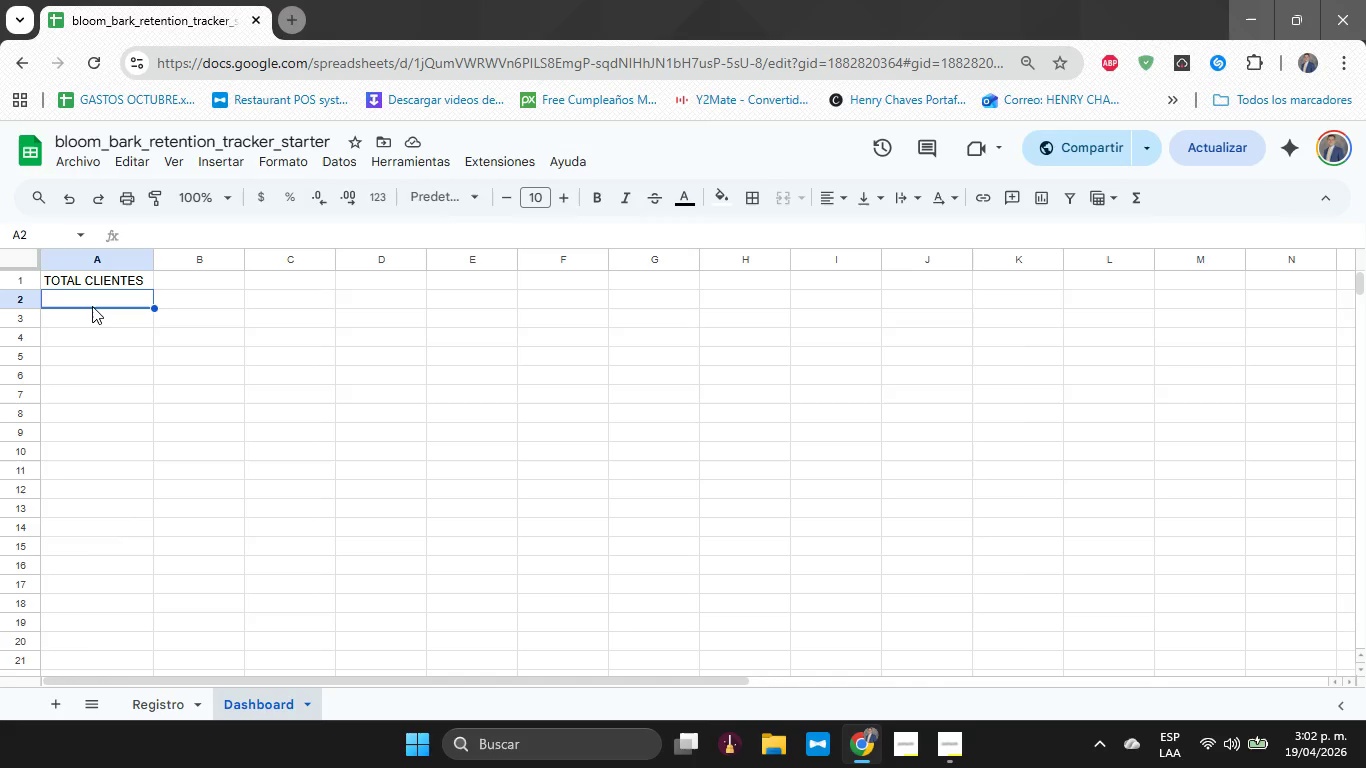 
type(0)
key(Backspace)
type()COUN)
 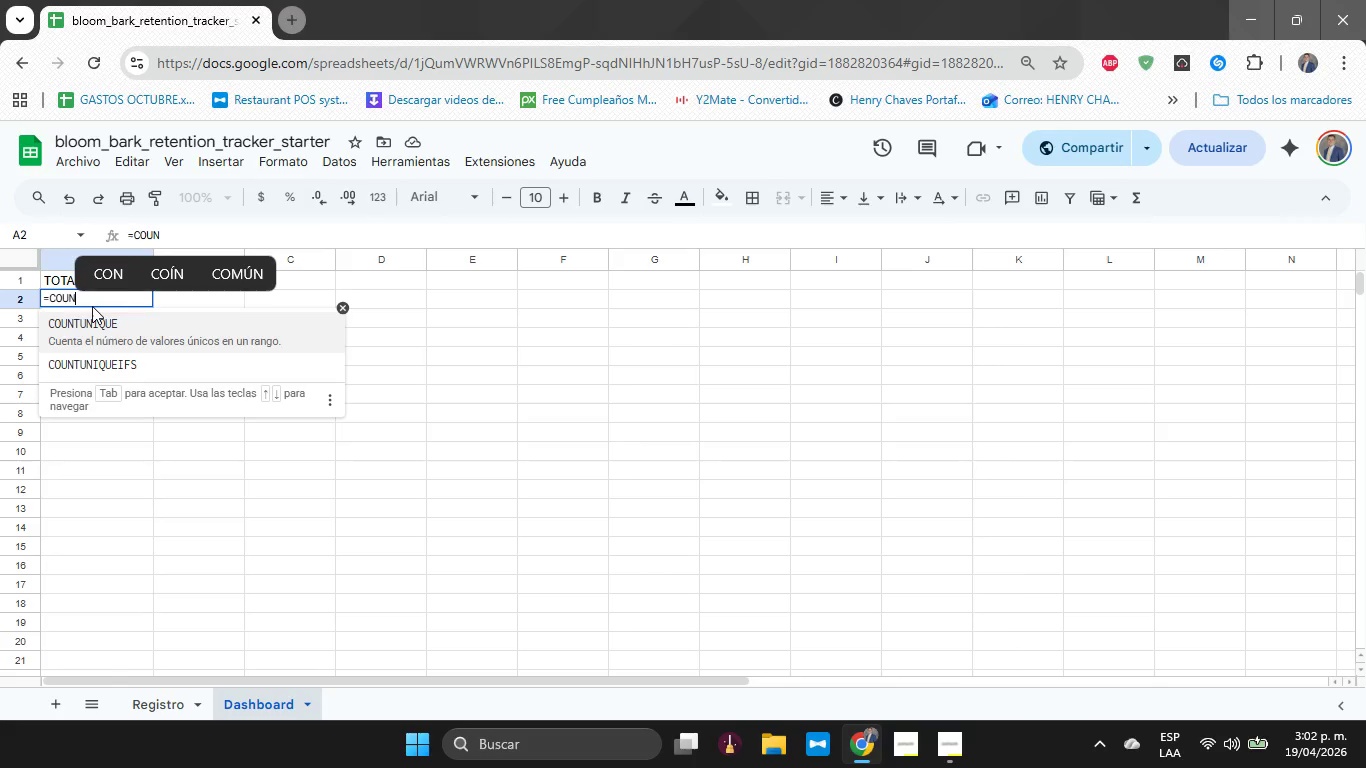 
type(TA)
 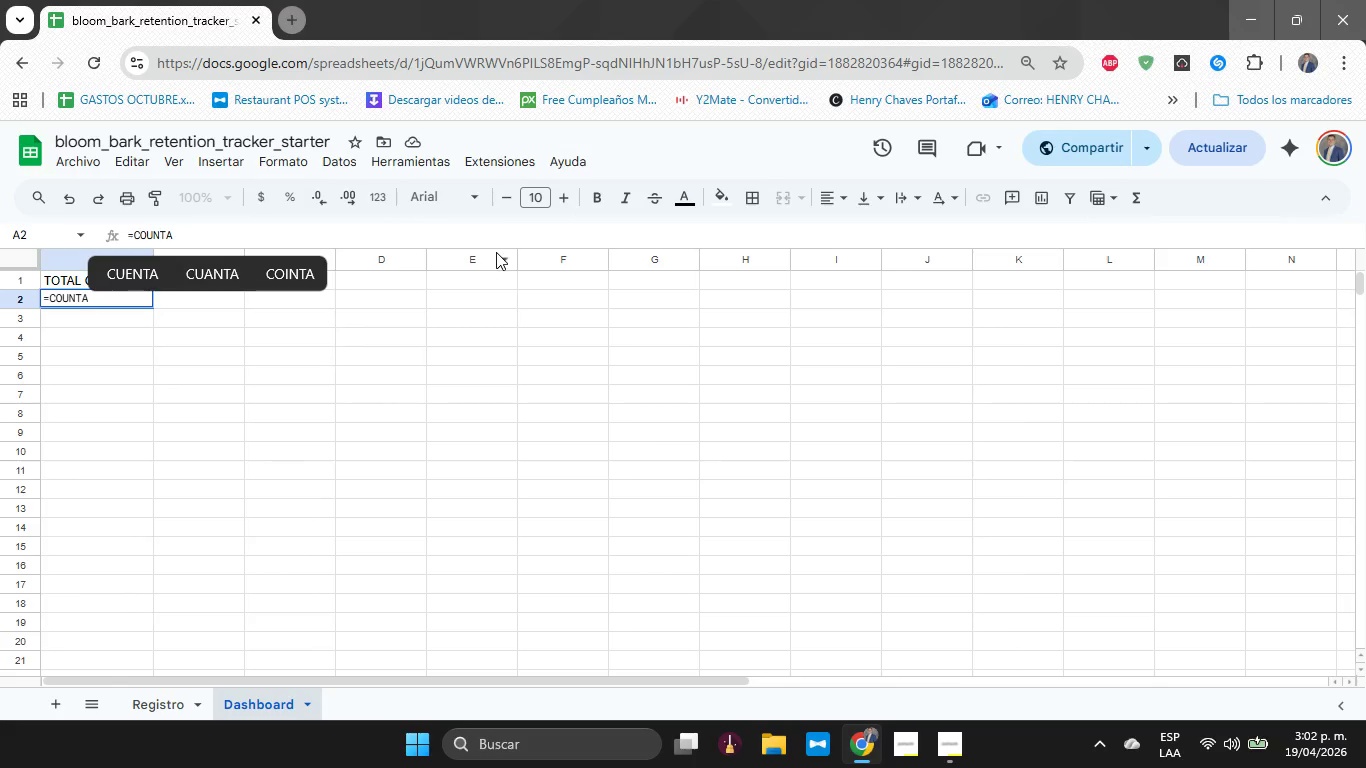 
wait(5.06)
 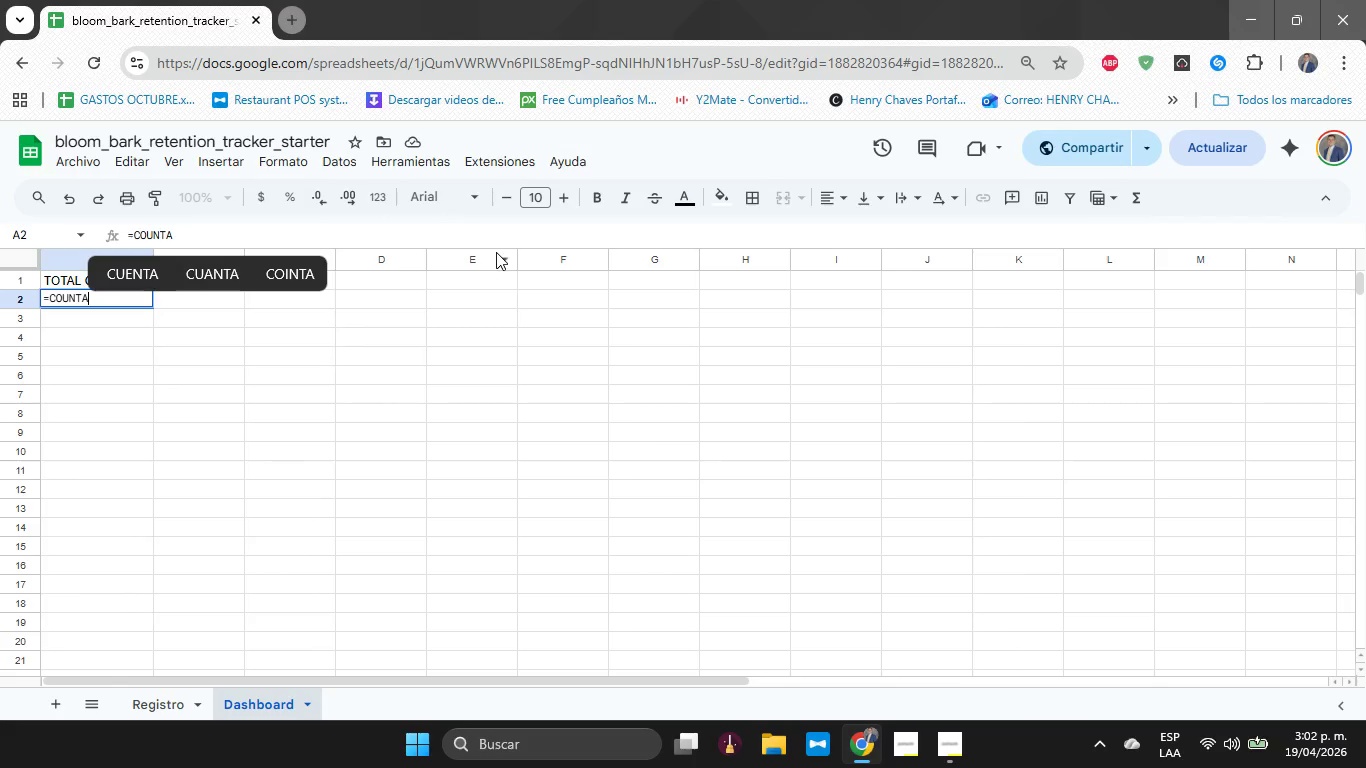 
type(*REGITRO)
key(Backspace)
key(Backspace)
key(Backspace)
key(Backspace)
key(Backspace)
key(Backspace)
type(egistro)
 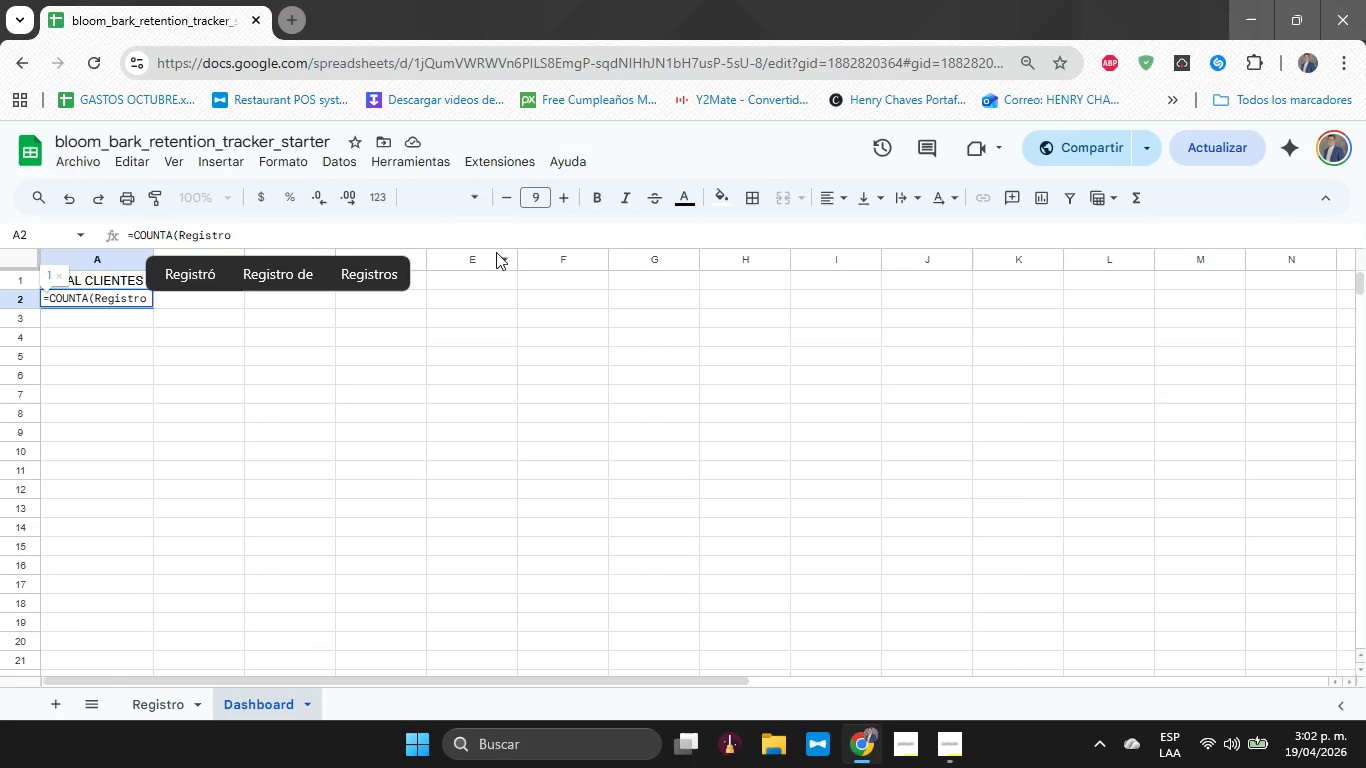 
wait(7.19)
 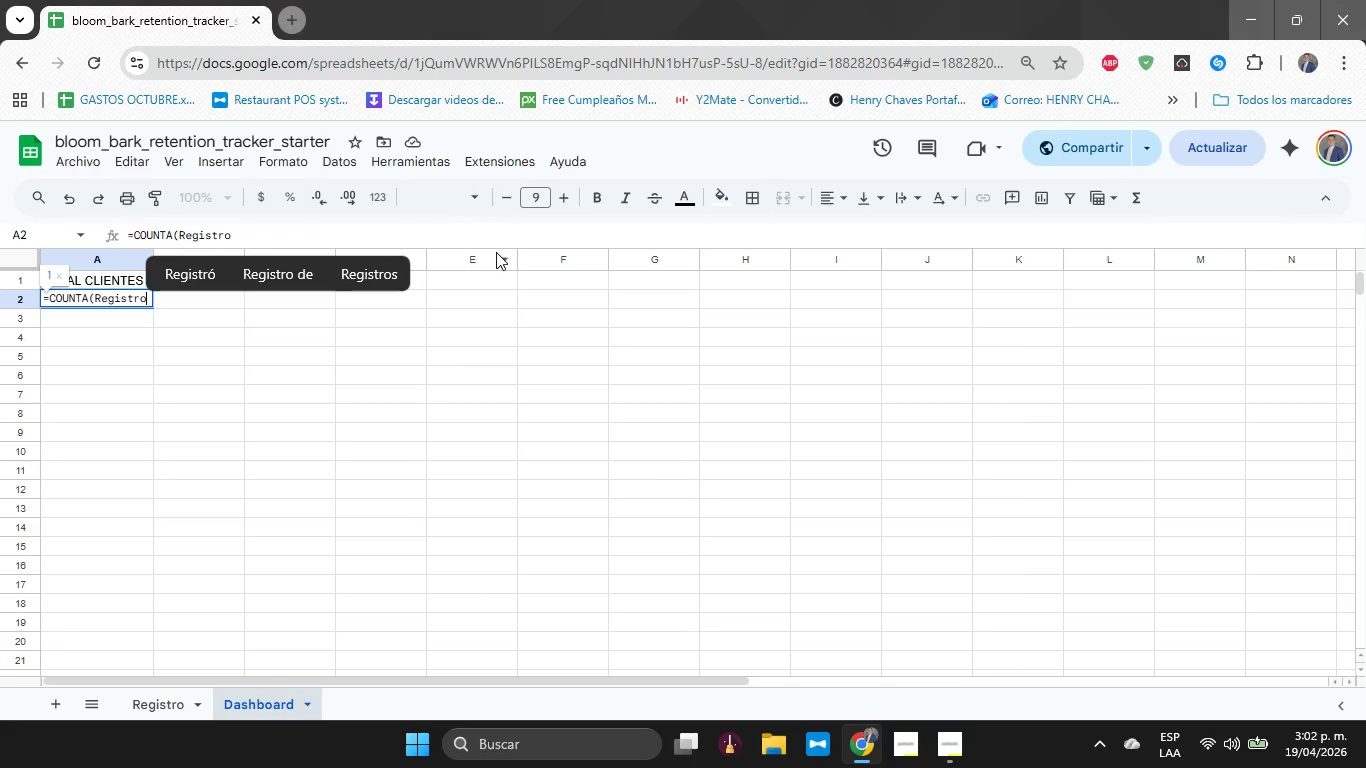 
type(!A2)
 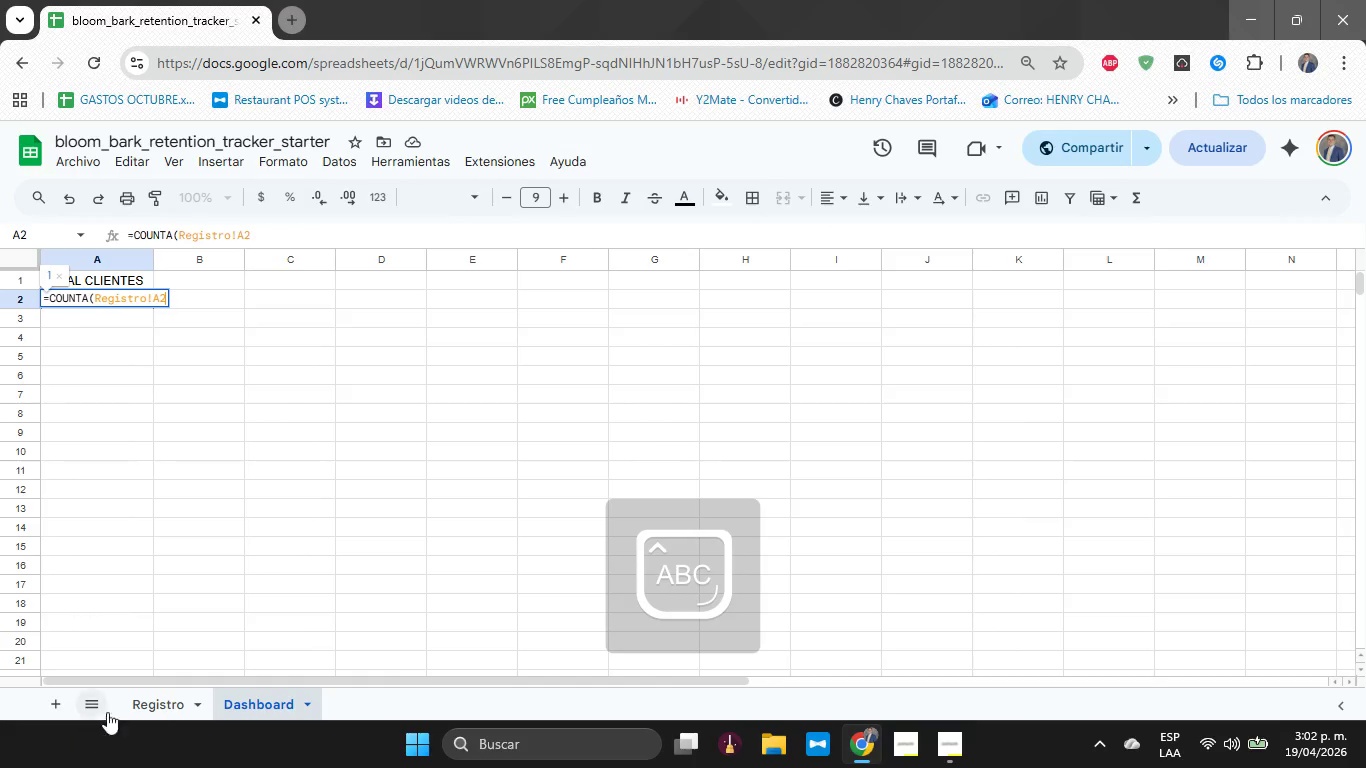 
left_click([152, 705])
 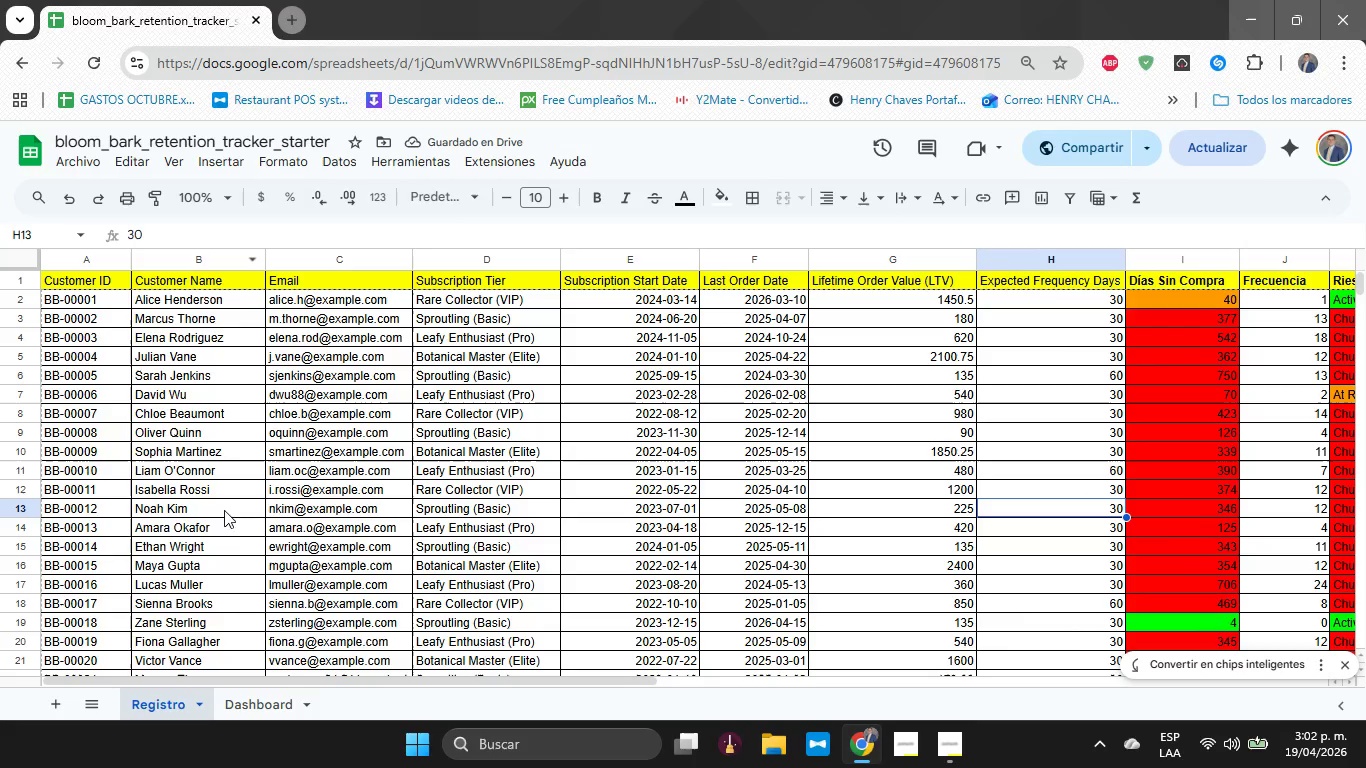 
wait(5.27)
 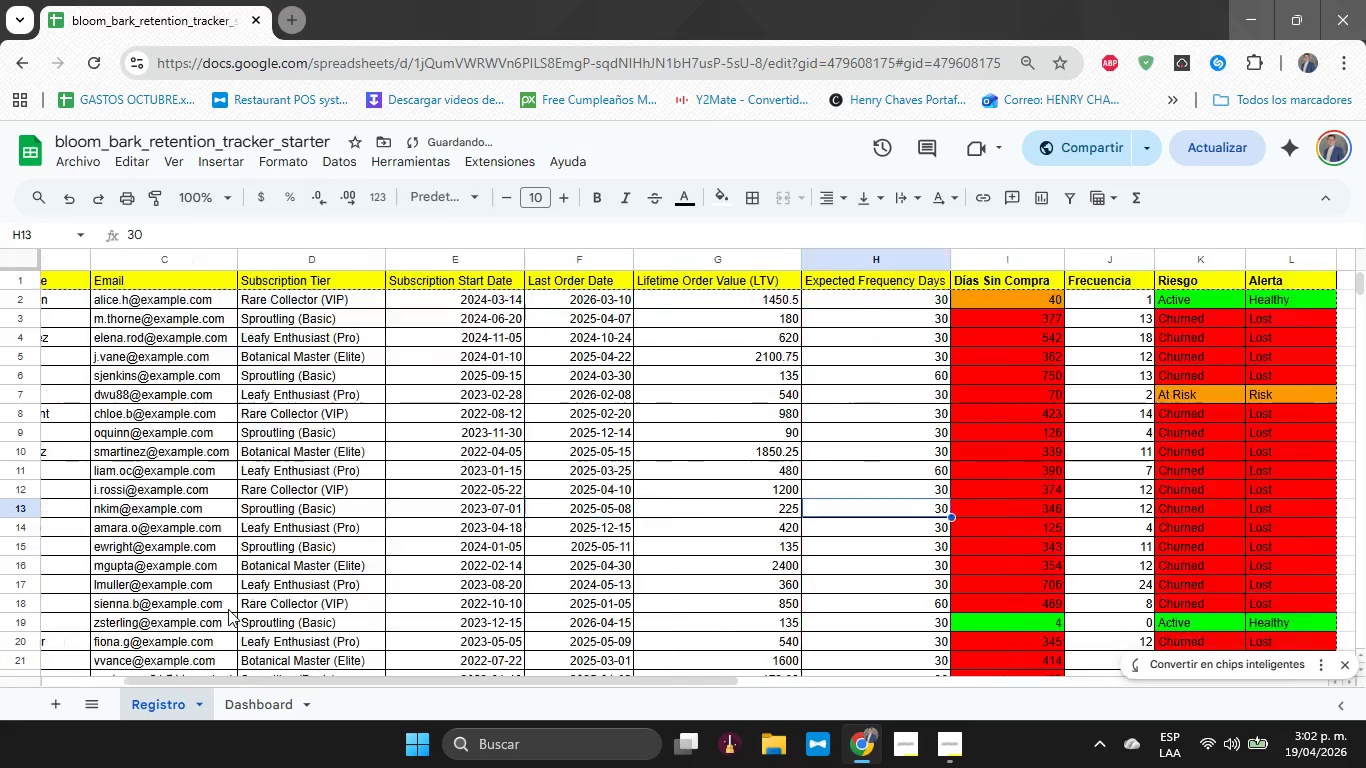 
left_click([243, 702])
 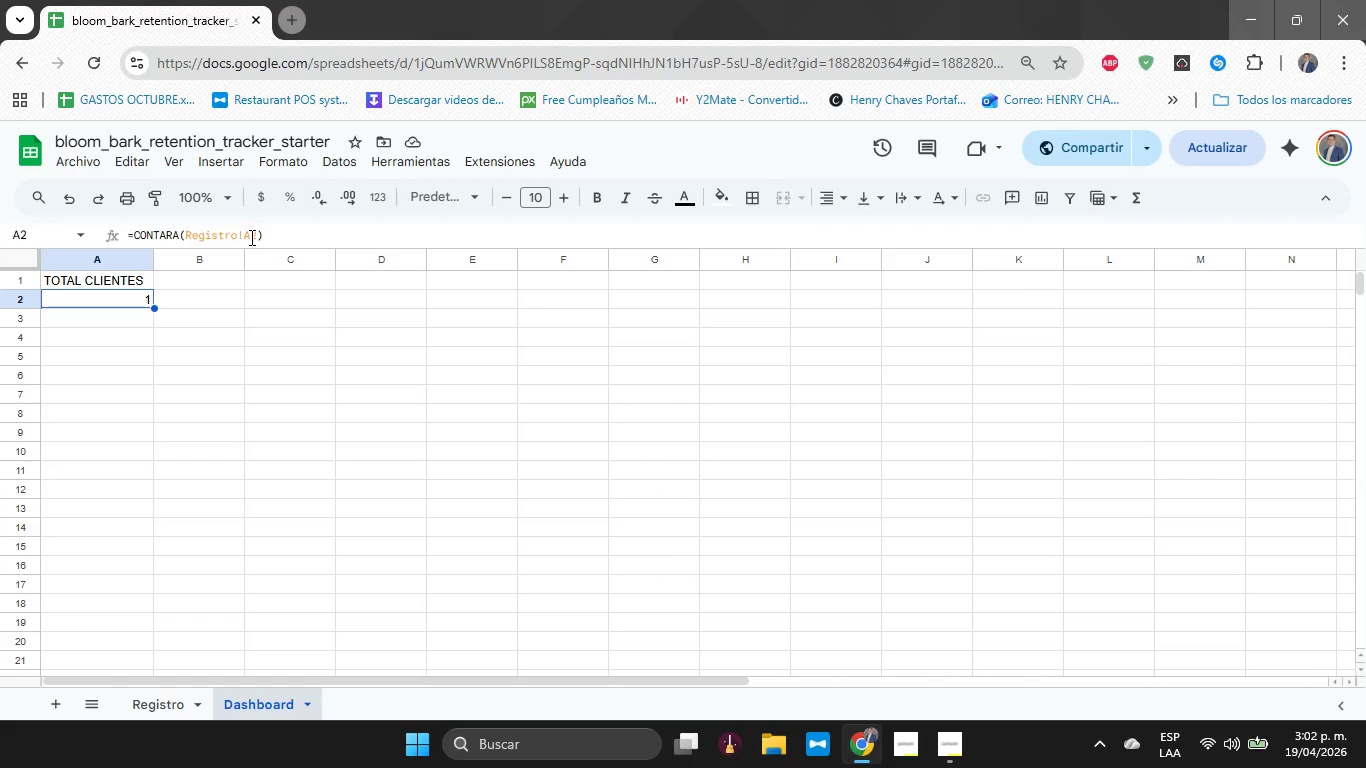 
left_click([250, 237])
 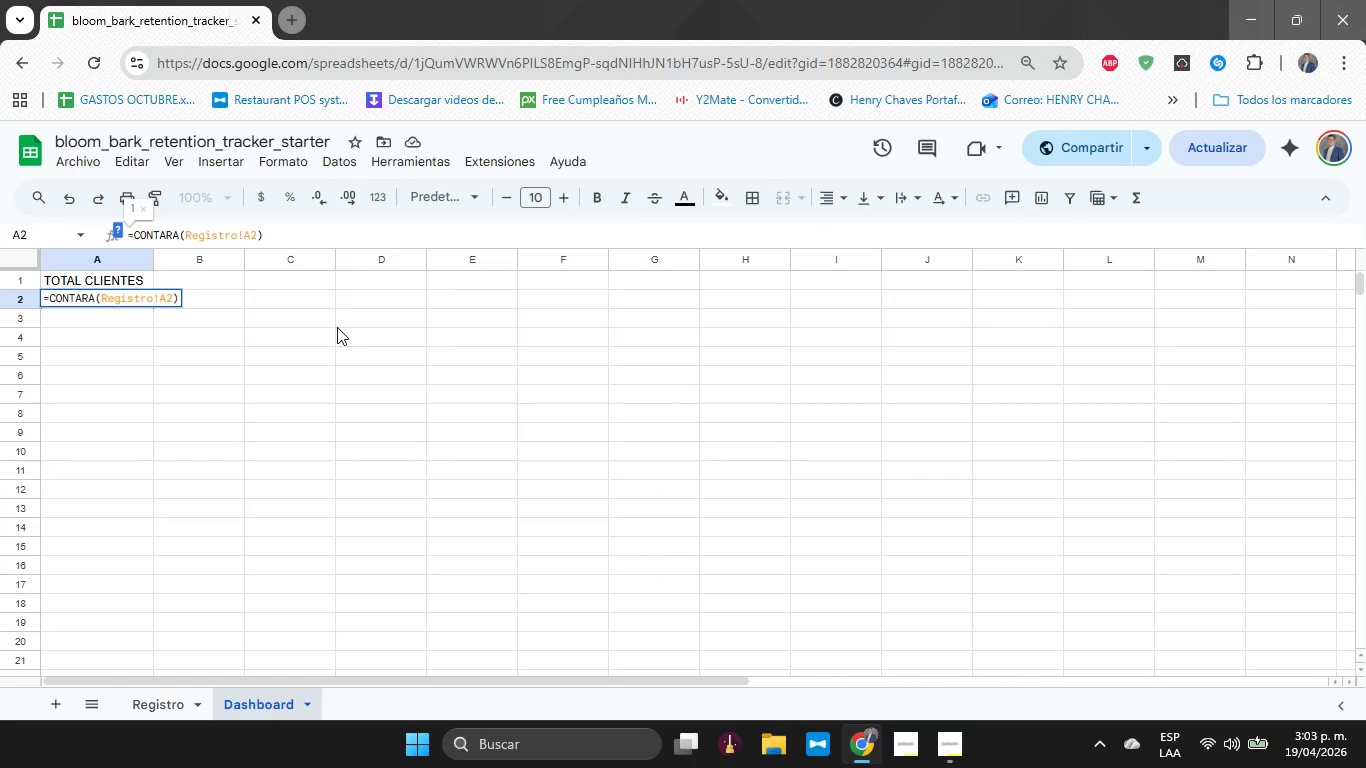 
key(Backspace)
 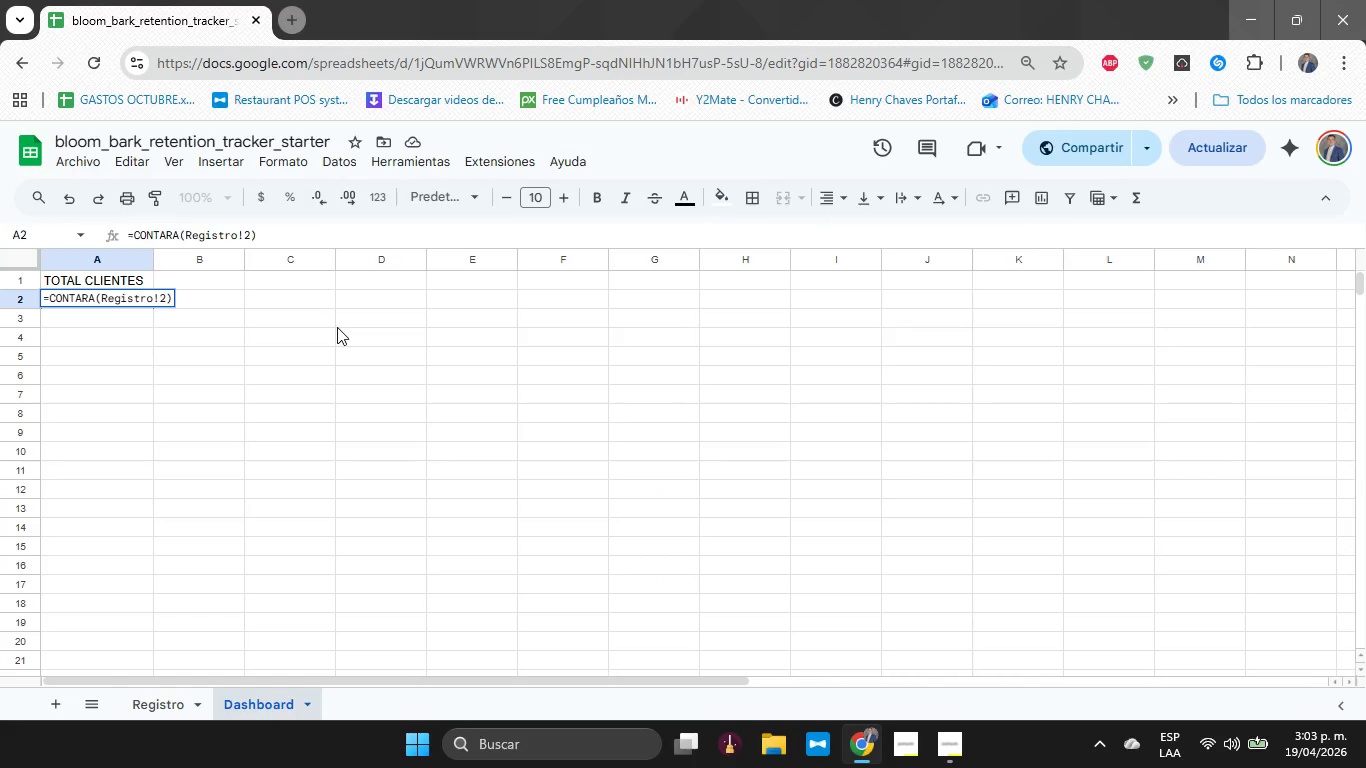 
key(B)
 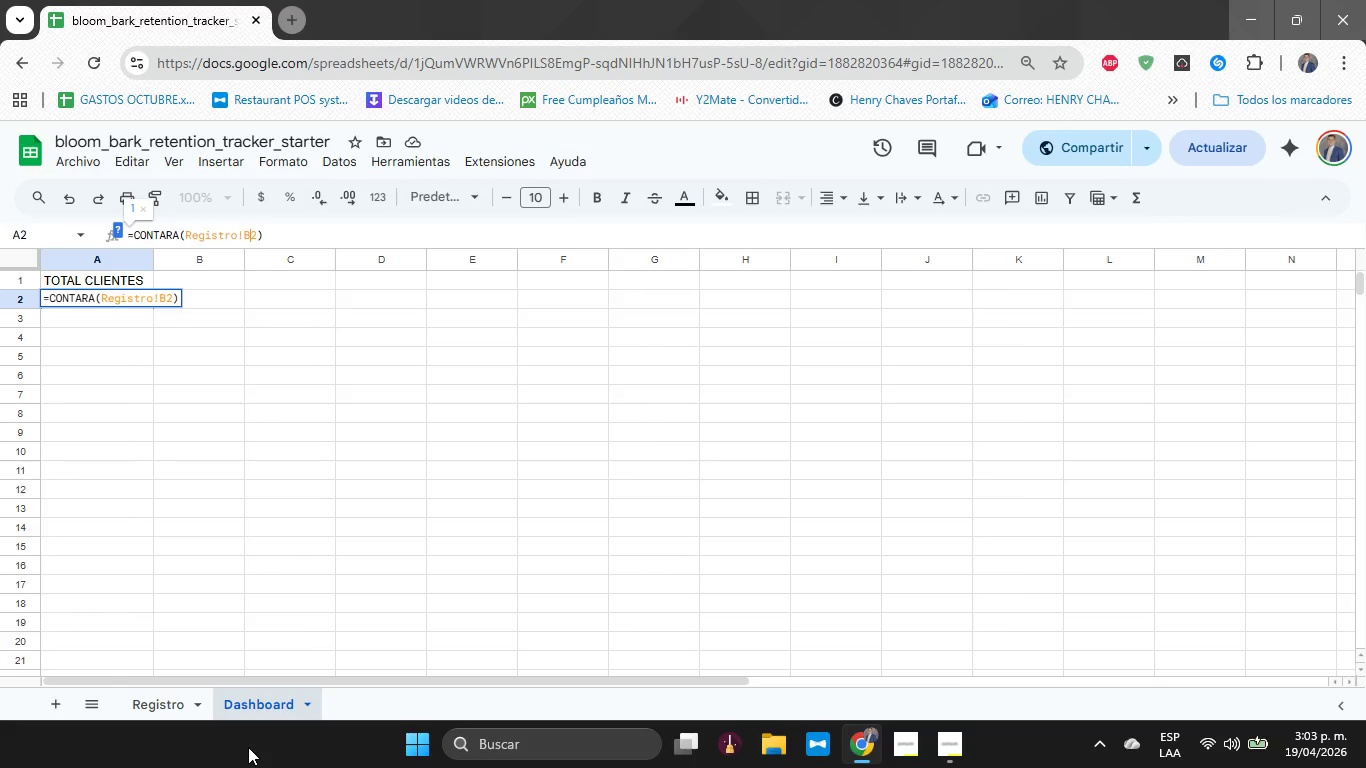 
key(ArrowRight)
 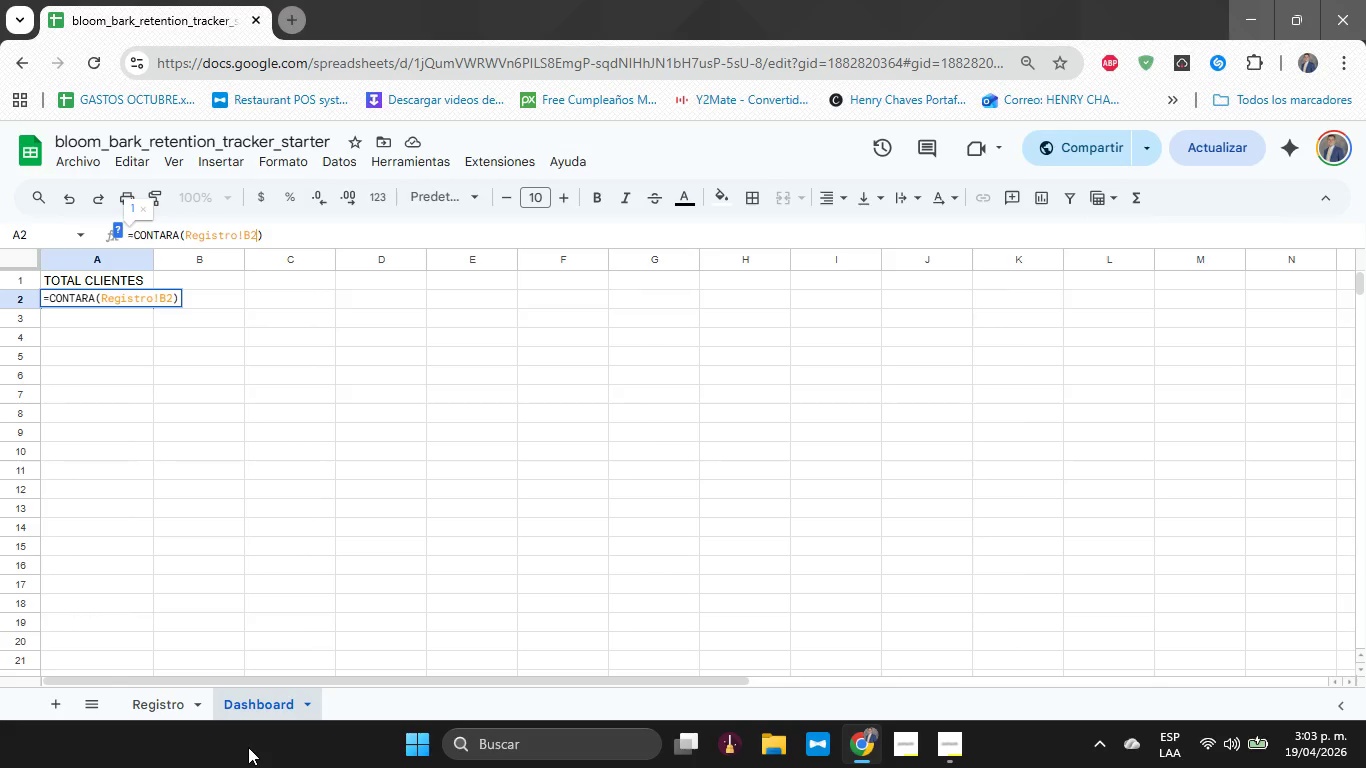 
type(>B1000)
 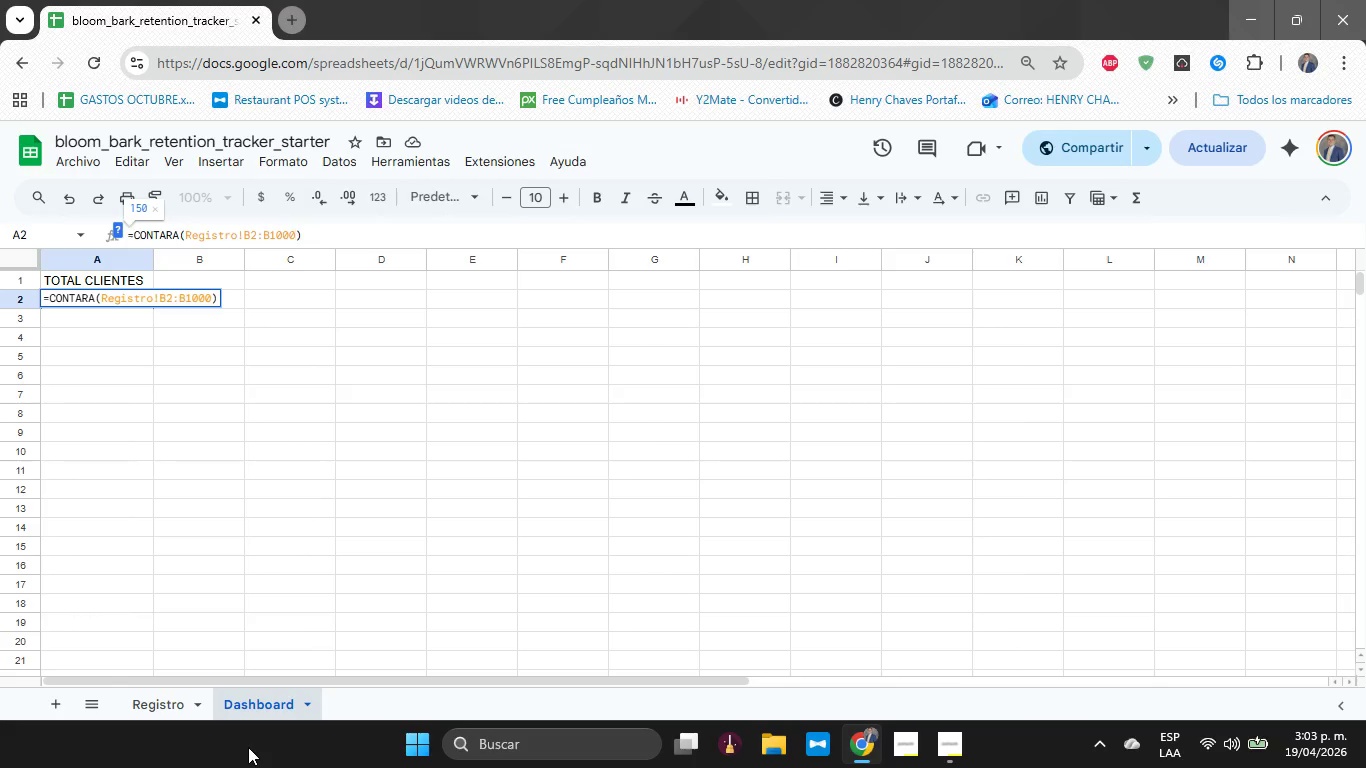 
key(Enter)
 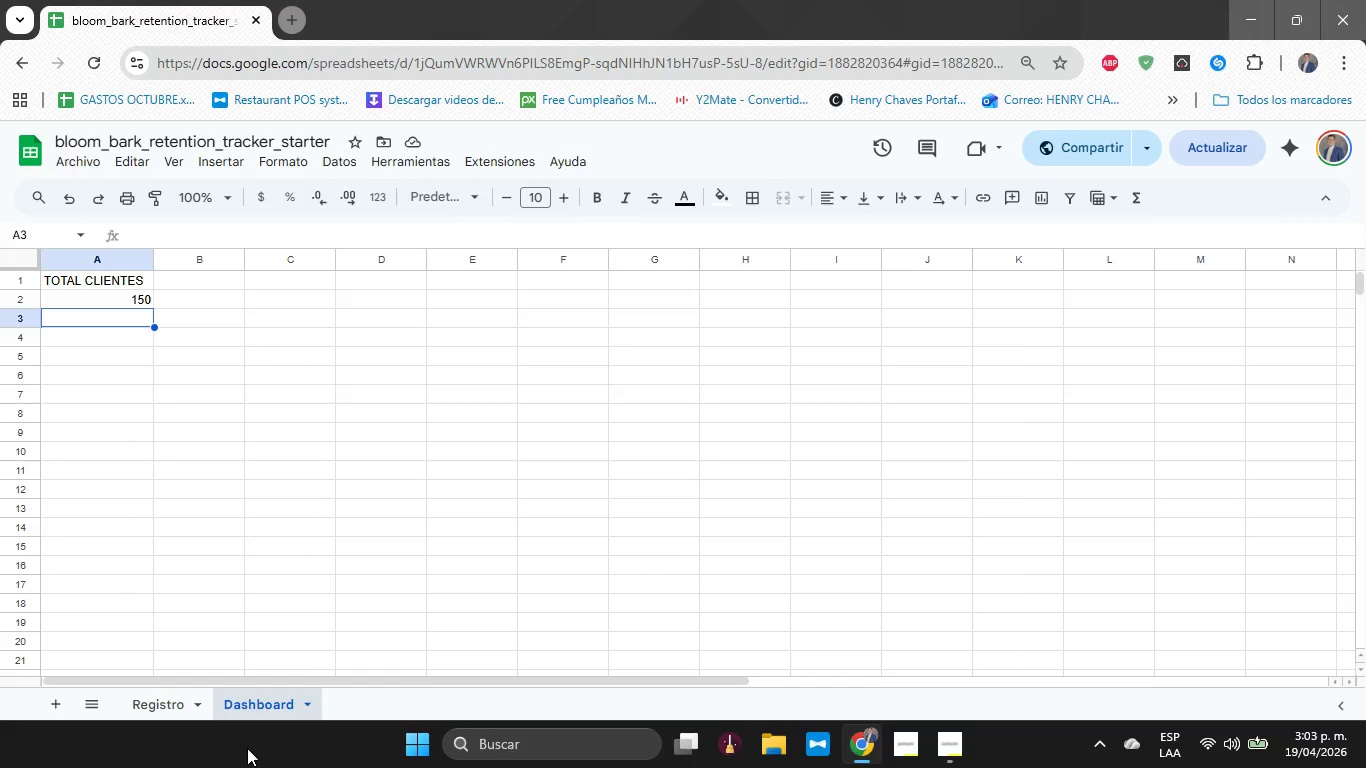 
wait(7.72)
 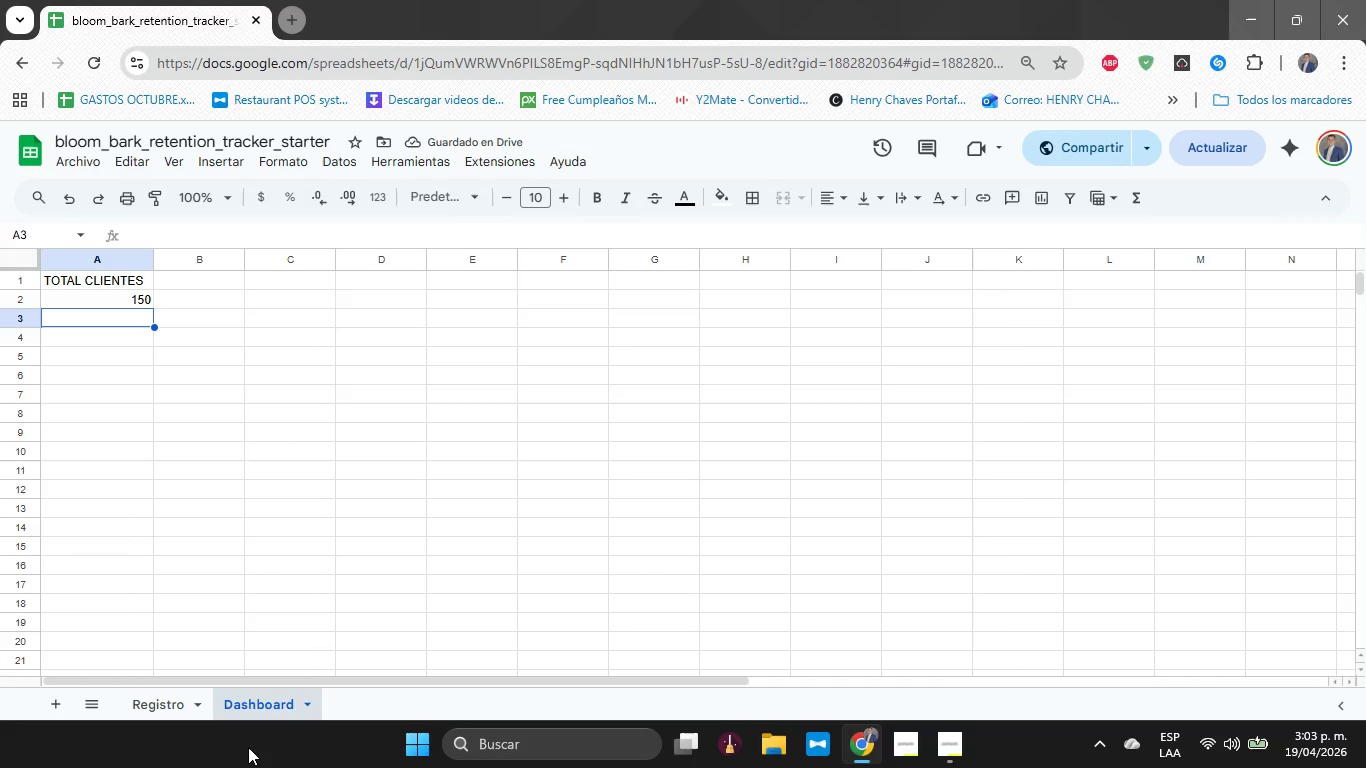 
left_click([173, 704])
 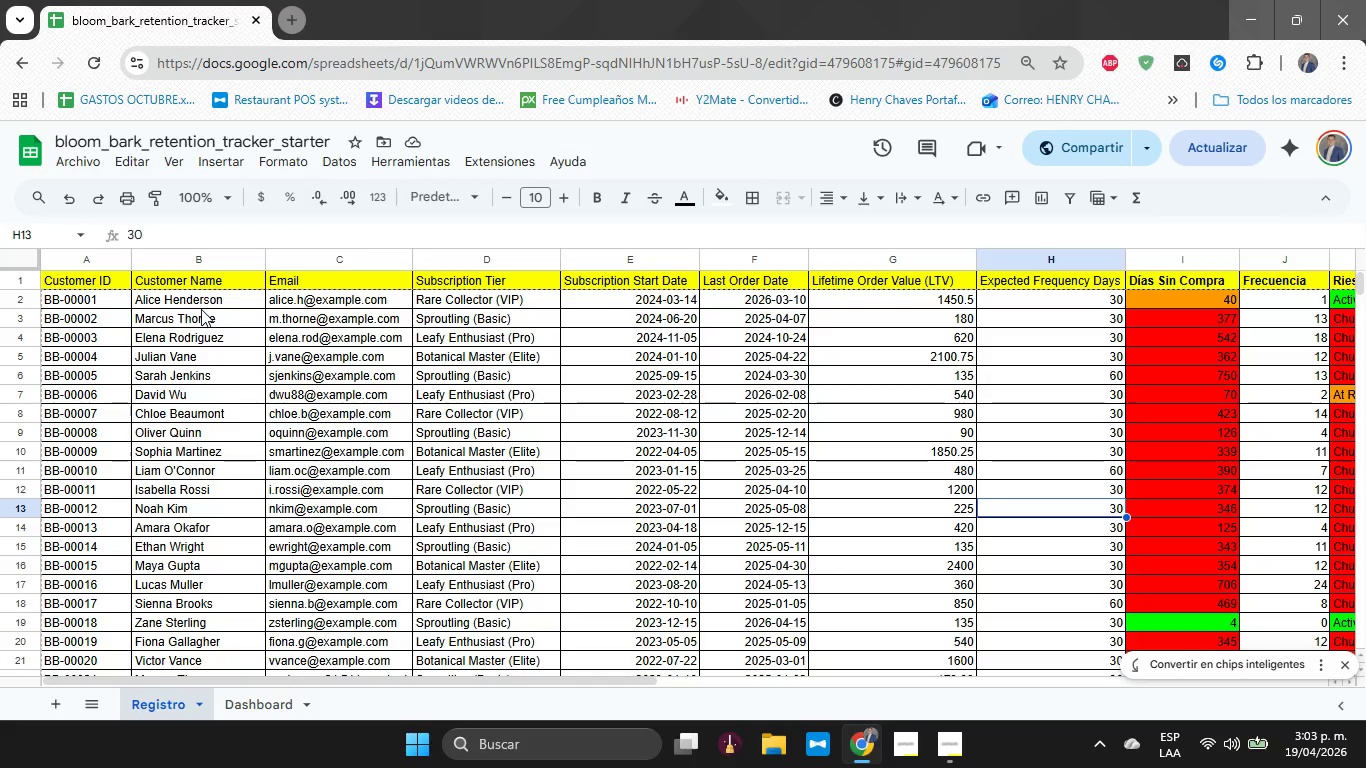 
left_click([210, 296])
 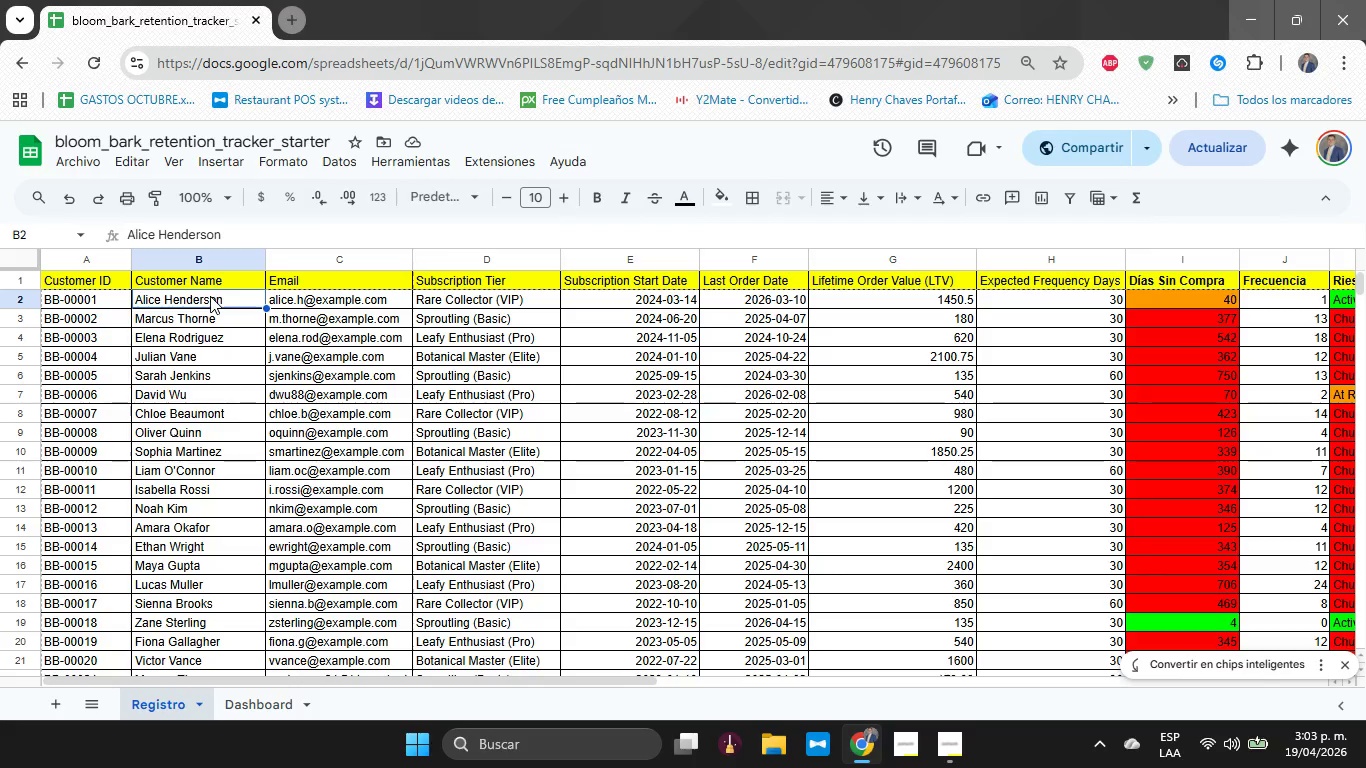 
hold_key(key=ArrowDown, duration=1.51)
 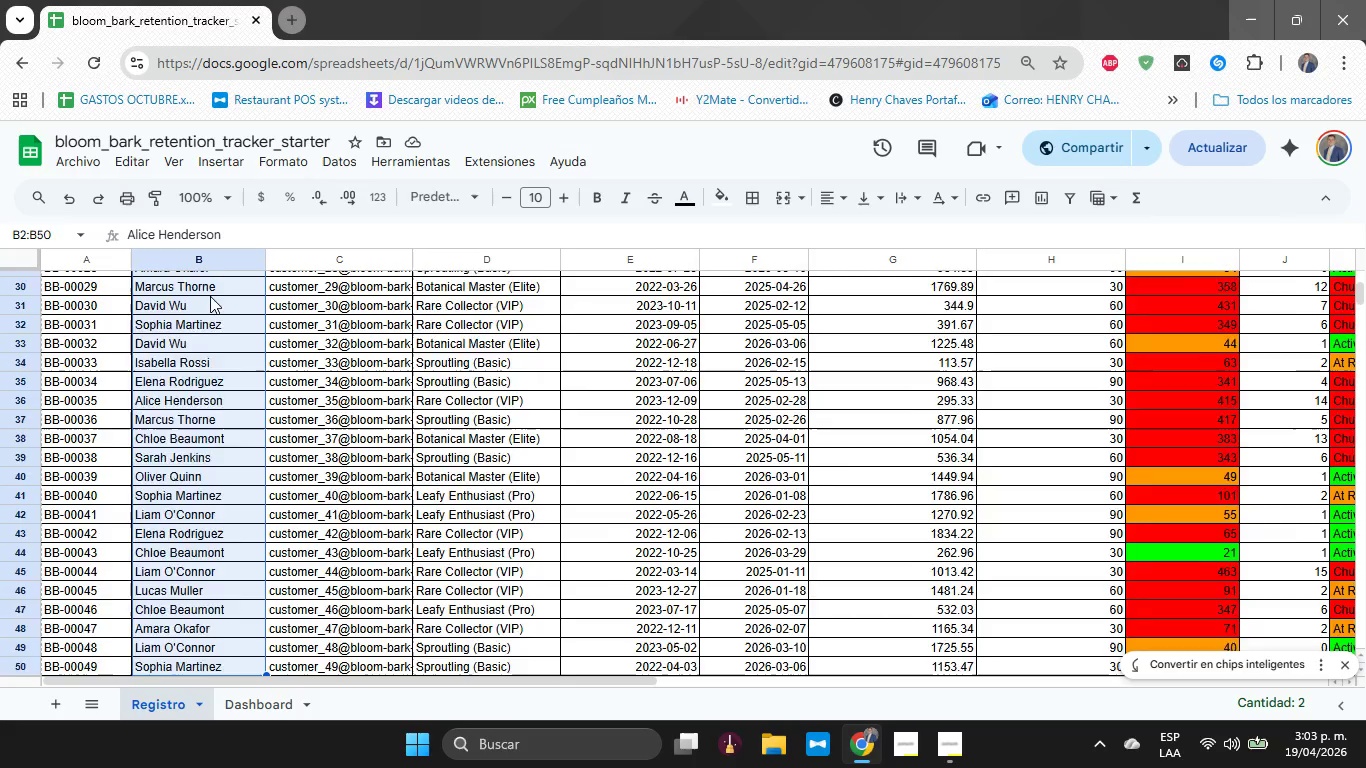 
hold_key(key=ArrowDown, duration=1.52)
 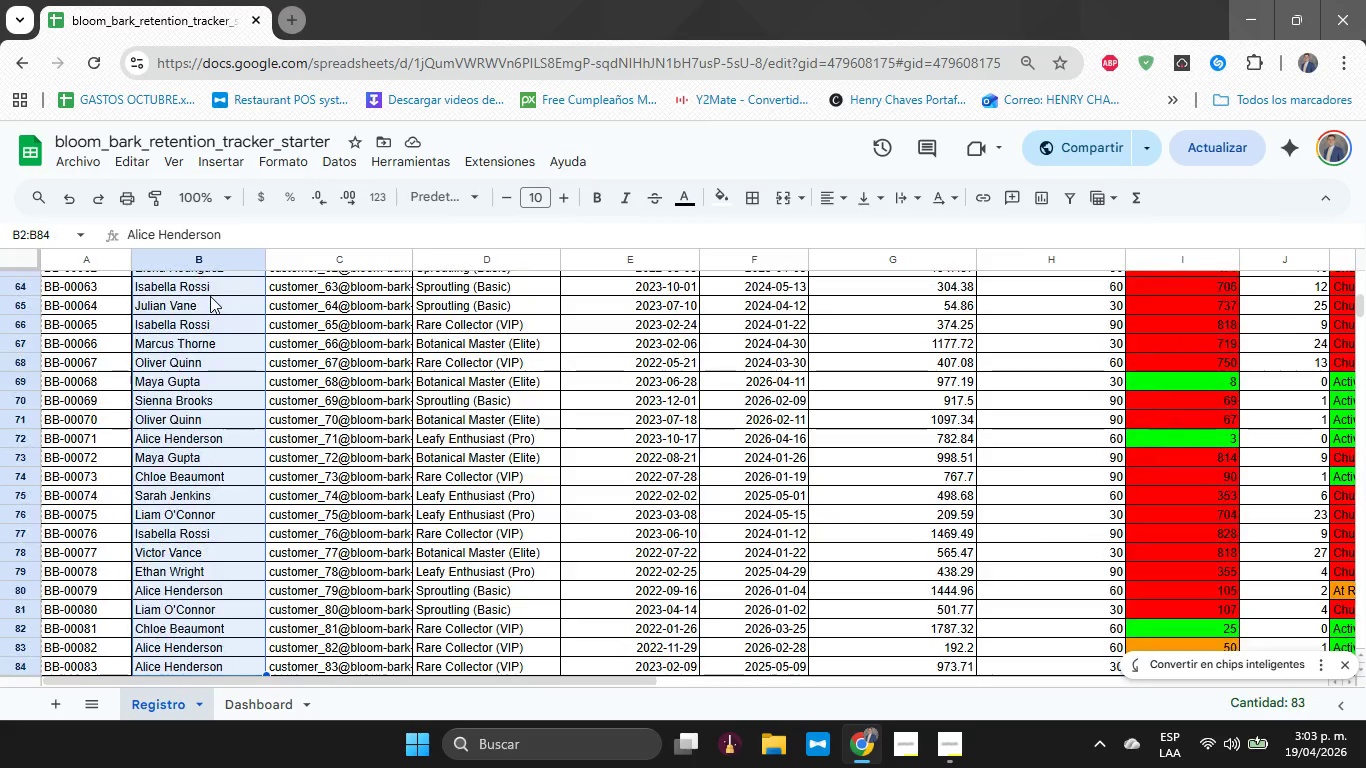 
key(Shift+ArrowDown)
 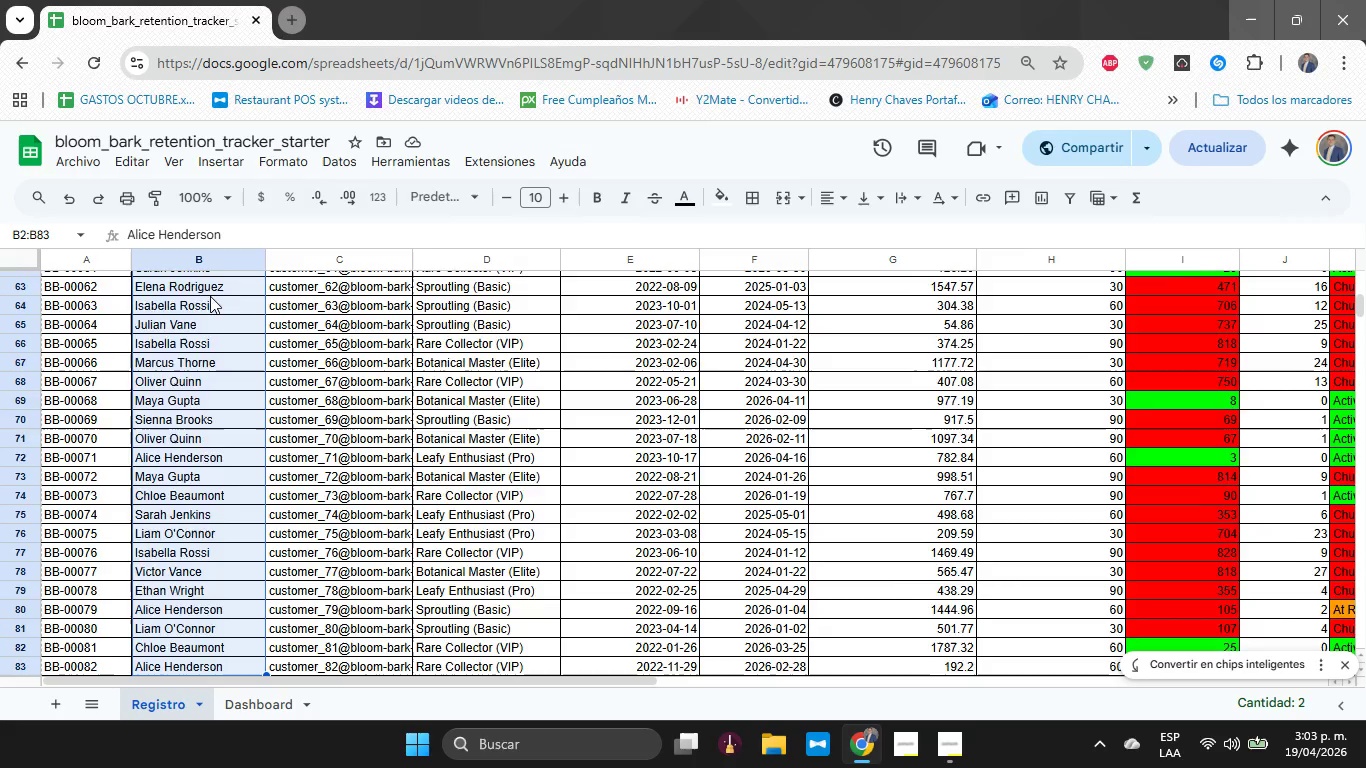 
key(Shift+ArrowDown)
 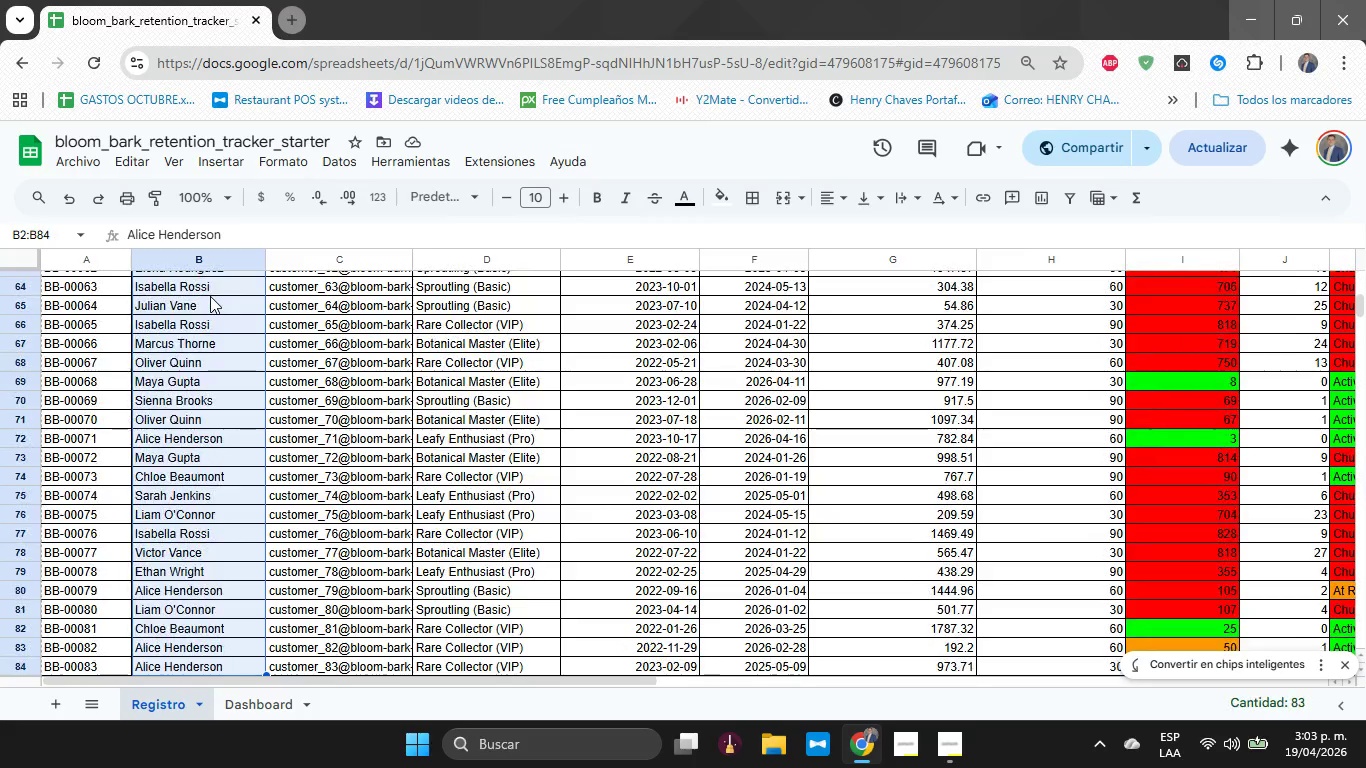 
hold_key(key=ArrowDown, duration=1.19)
 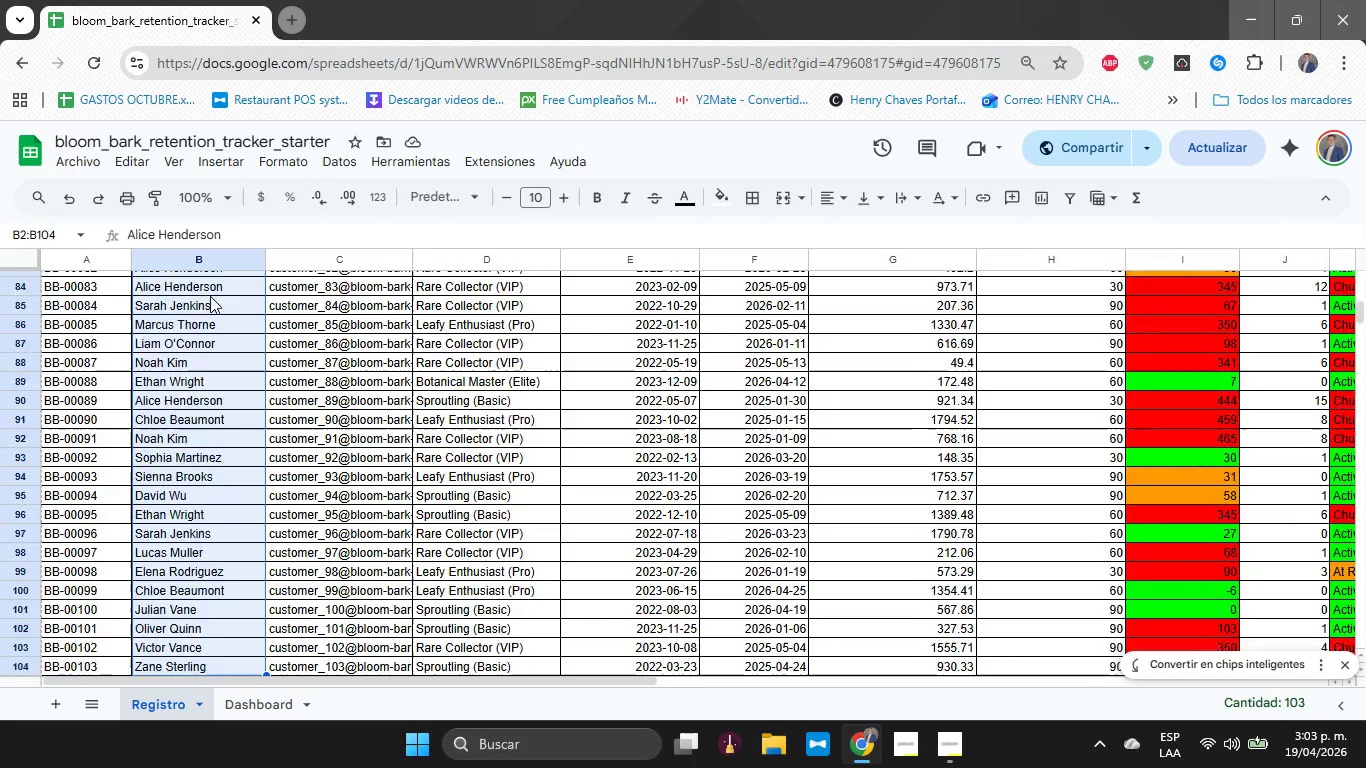 
hold_key(key=ArrowDown, duration=1.06)
 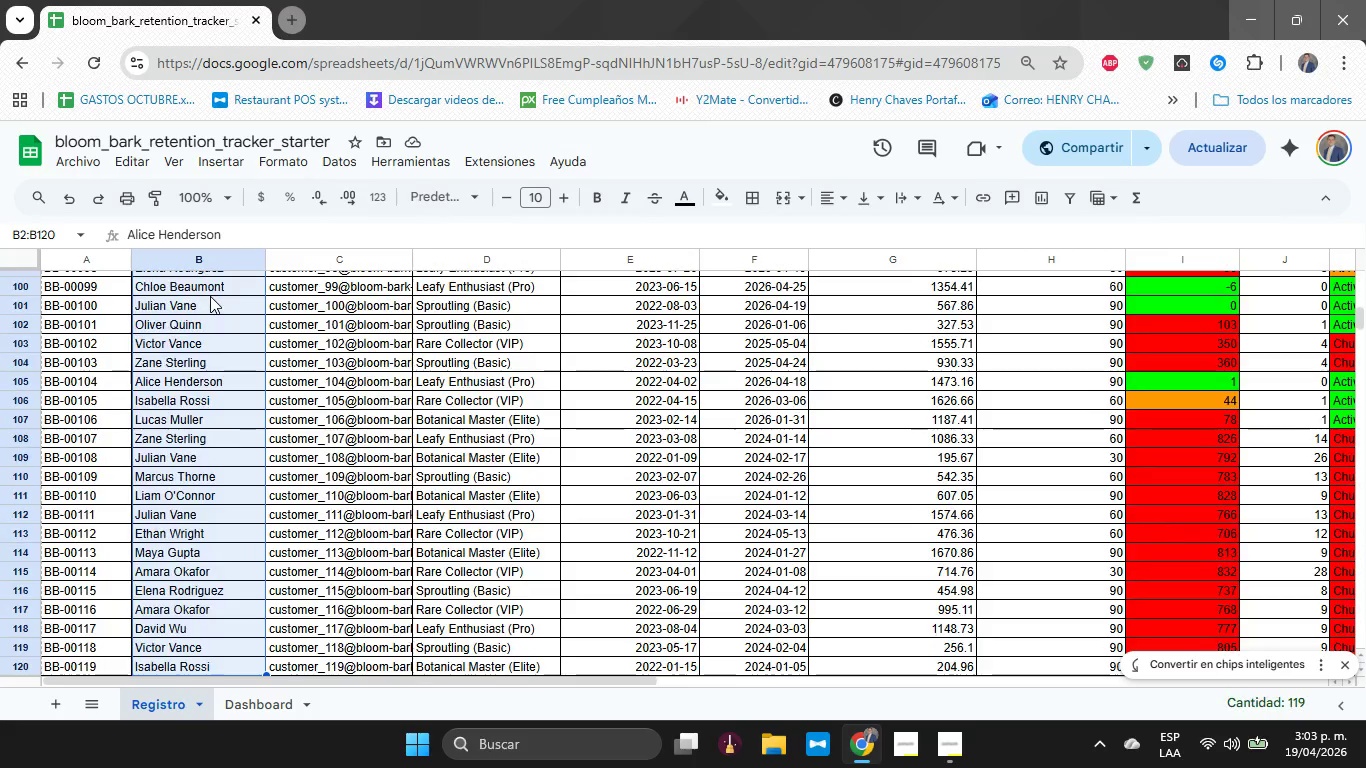 
key(Shift+ArrowDown)
 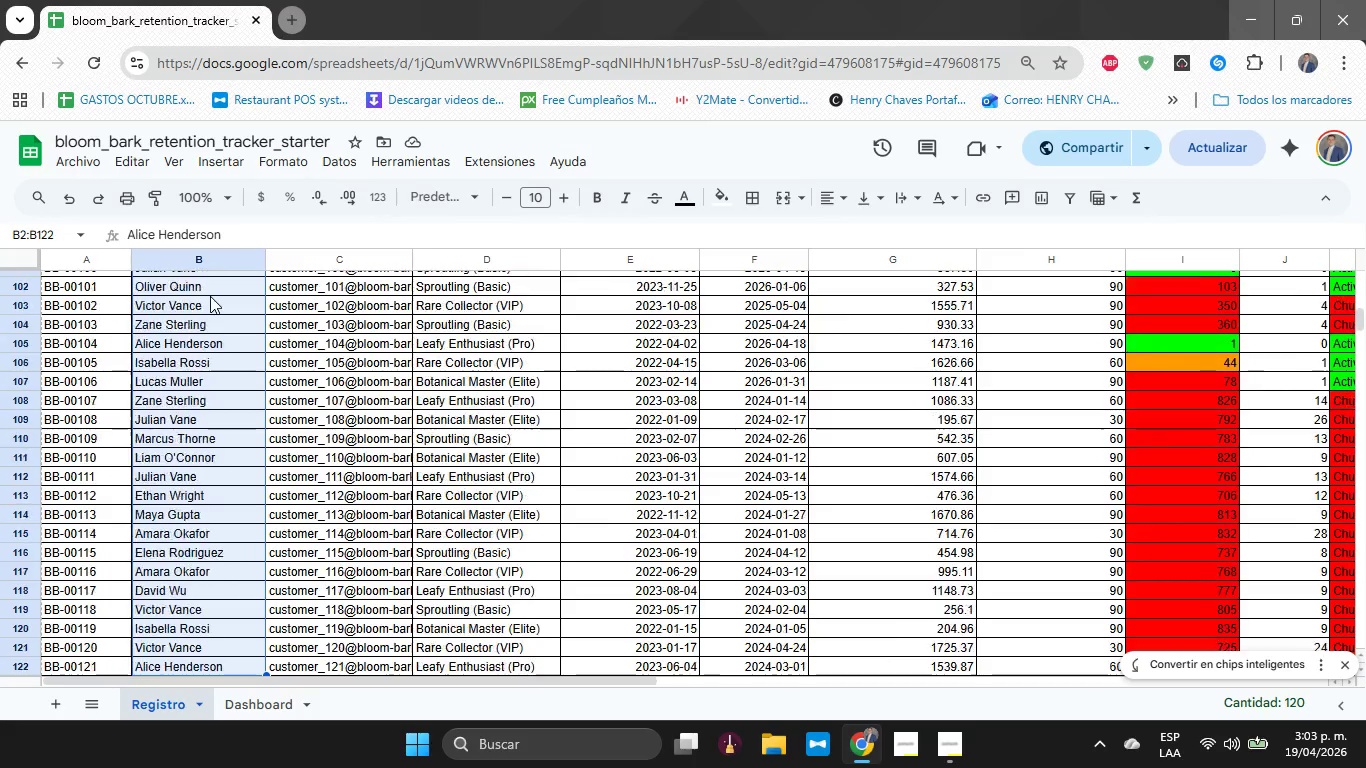 
hold_key(key=ArrowDown, duration=0.81)
 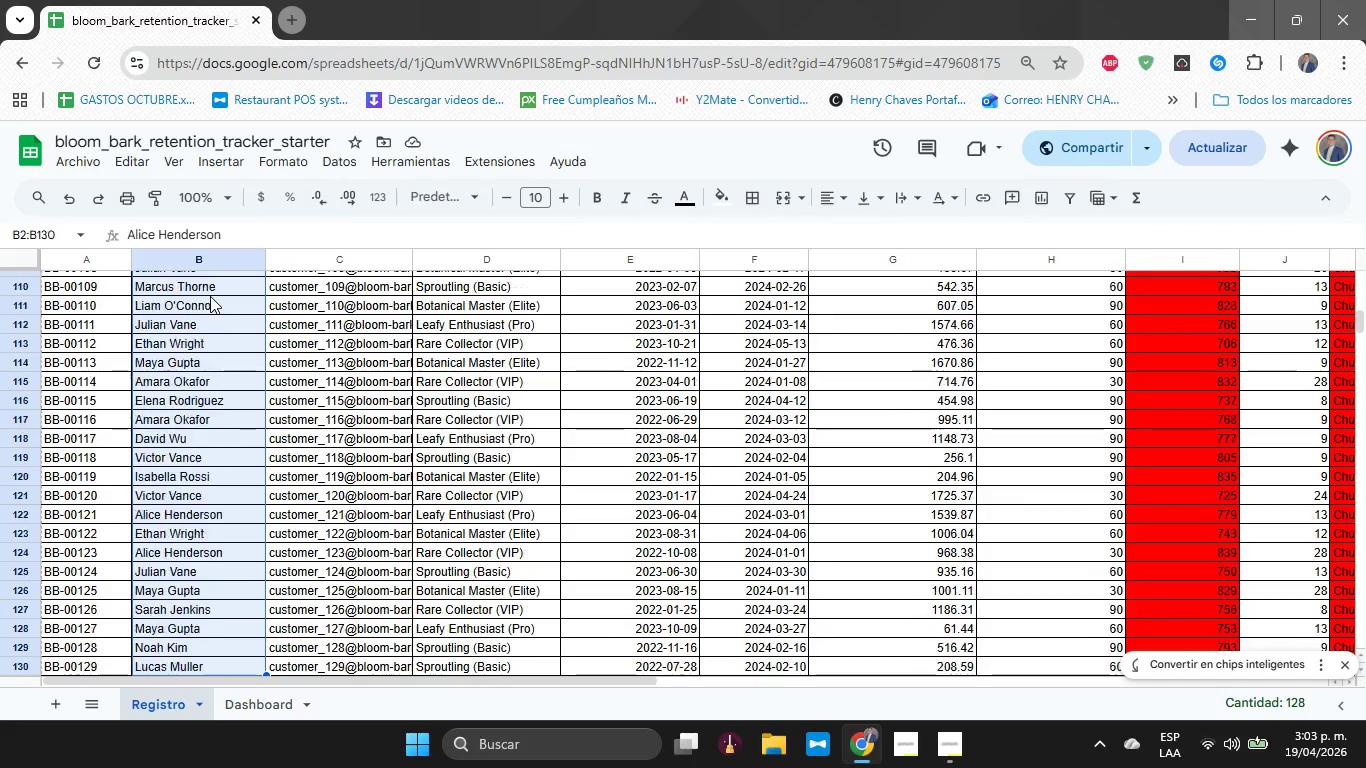 
key(Shift+ArrowDown)
 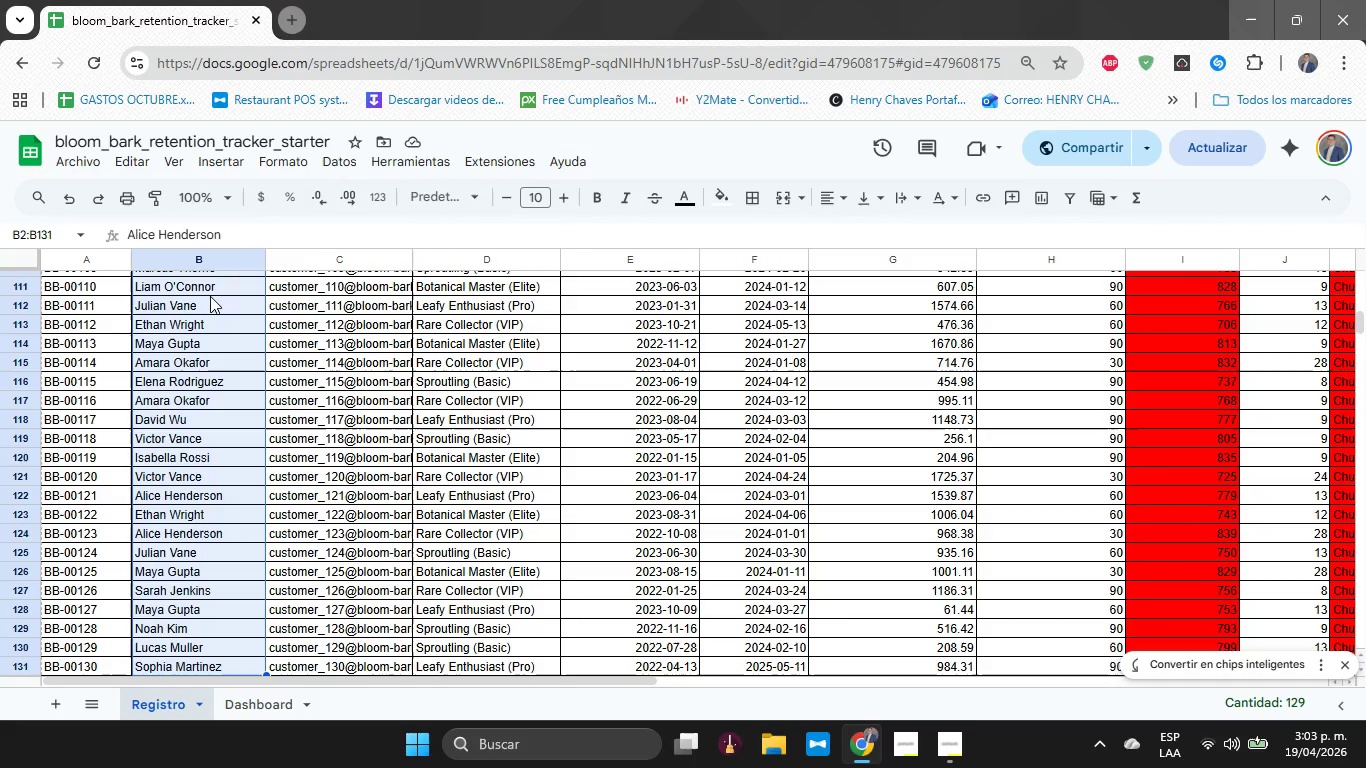 
hold_key(key=ArrowDown, duration=0.89)
 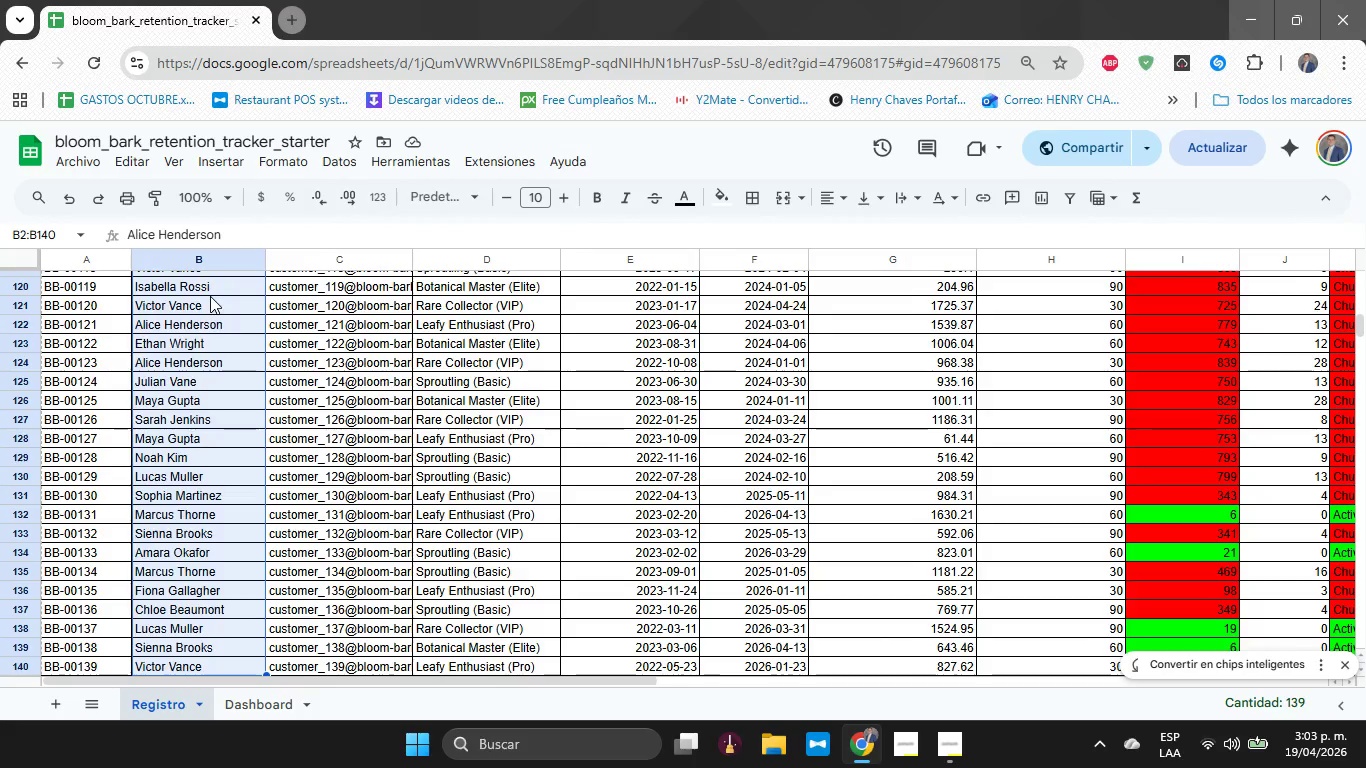 
hold_key(key=ArrowDown, duration=0.73)
 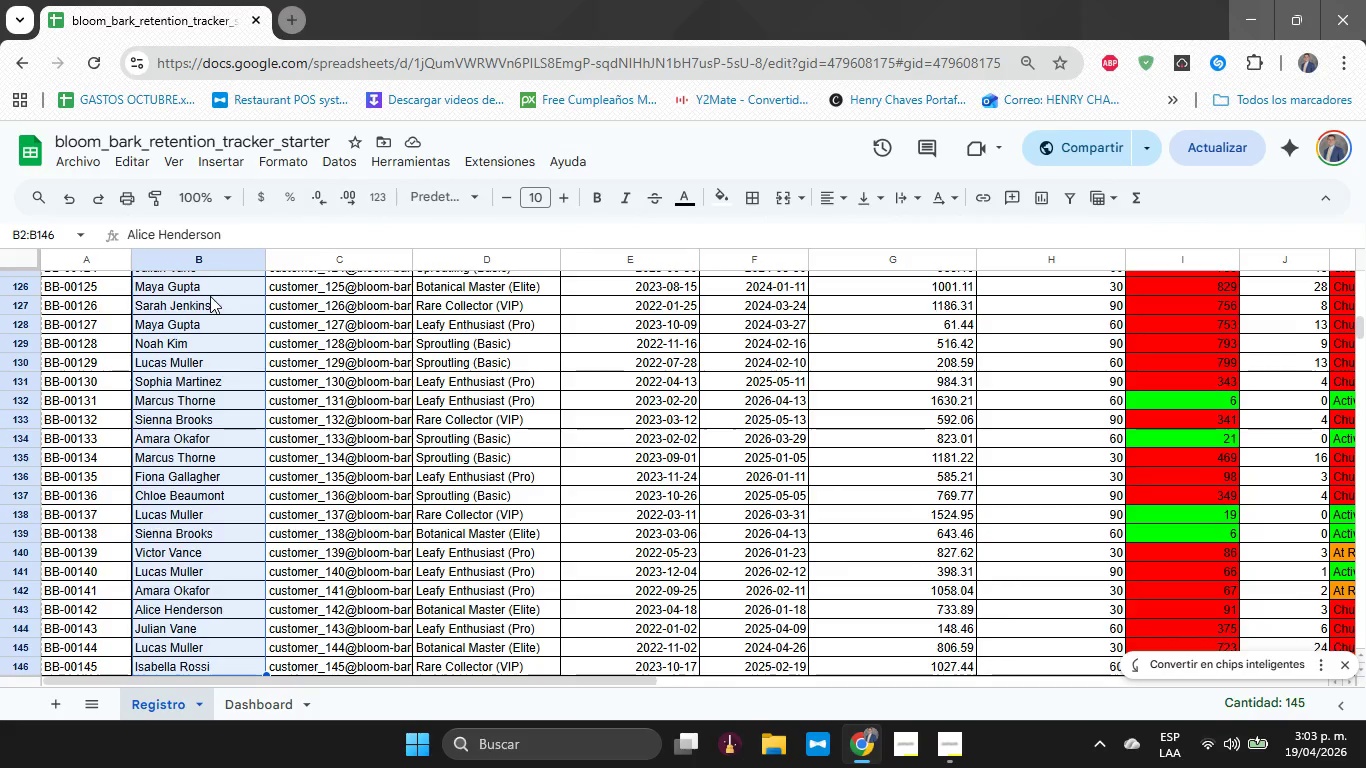 
hold_key(key=ArrowDown, duration=0.91)
 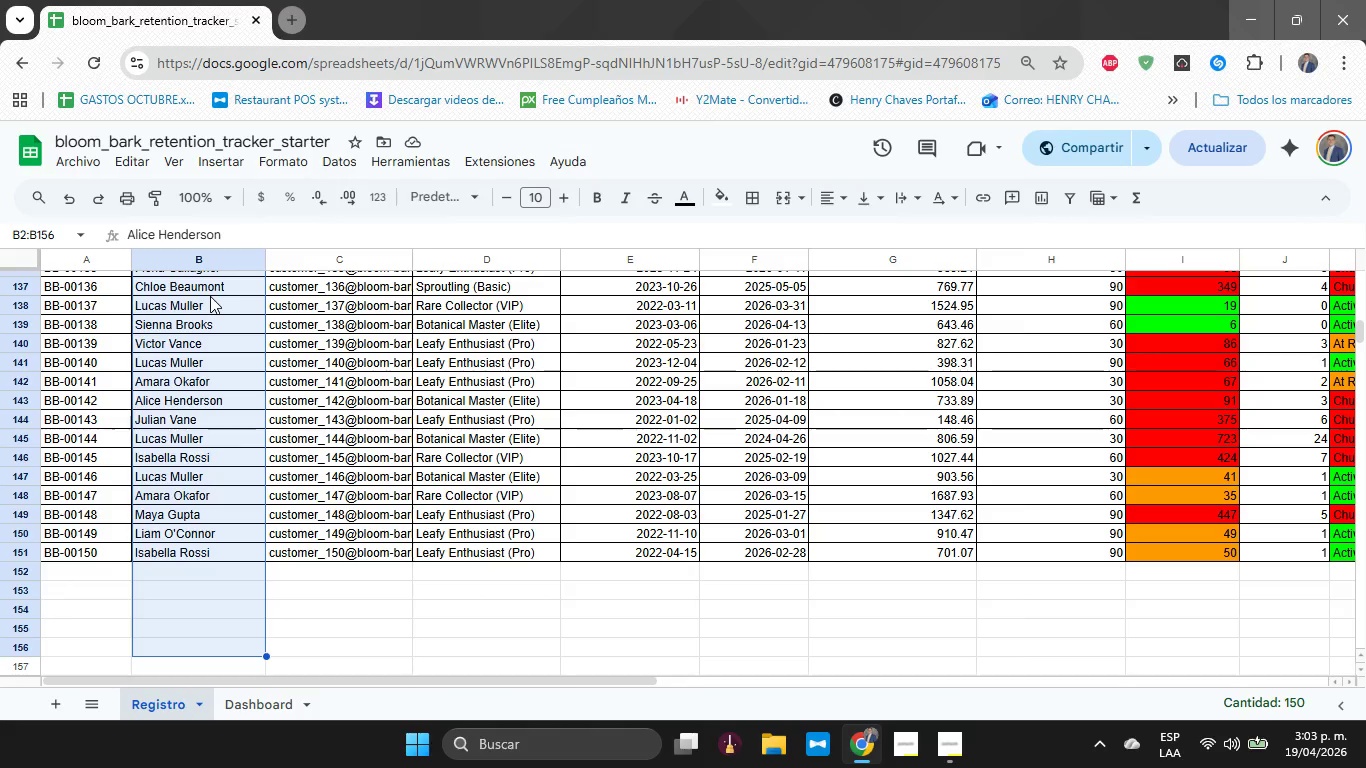 
hold_key(key=ArrowUp, duration=0.67)
 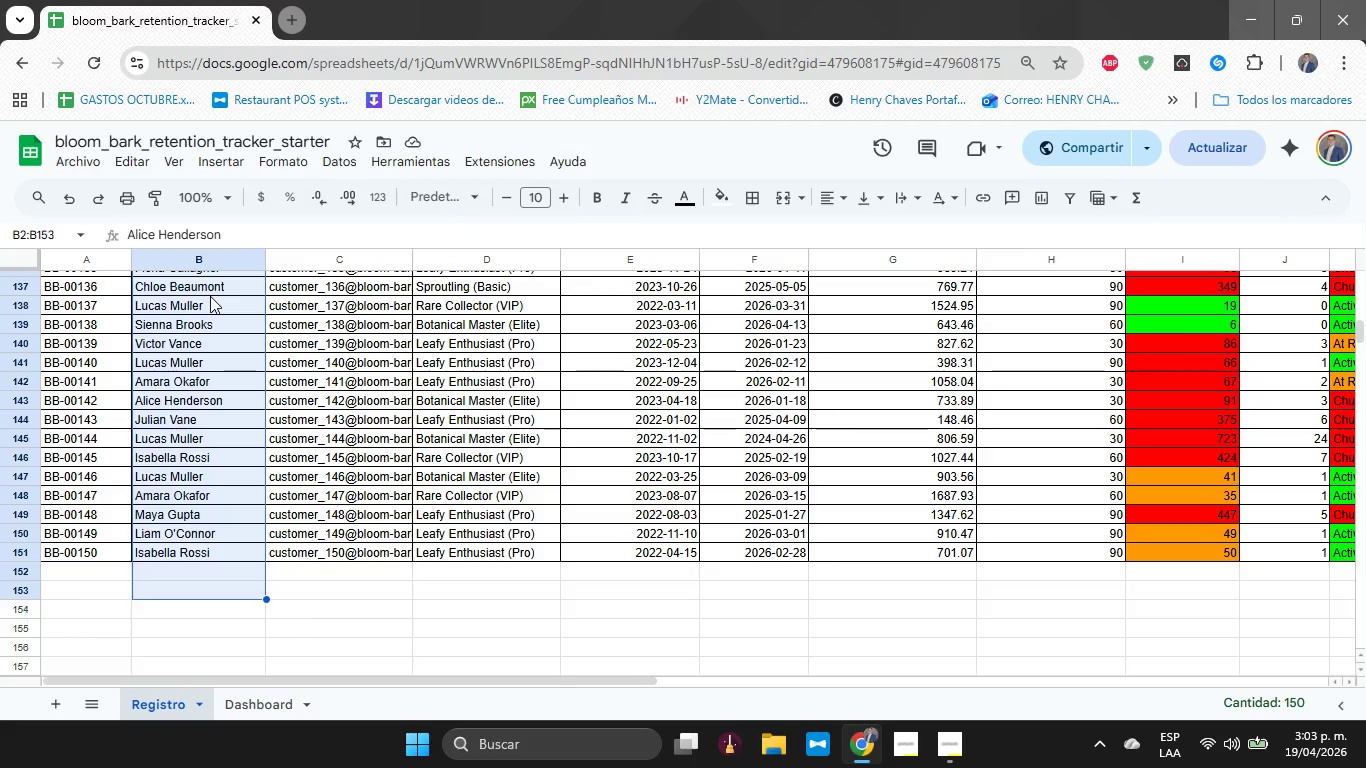 
key(Shift+ArrowUp)
 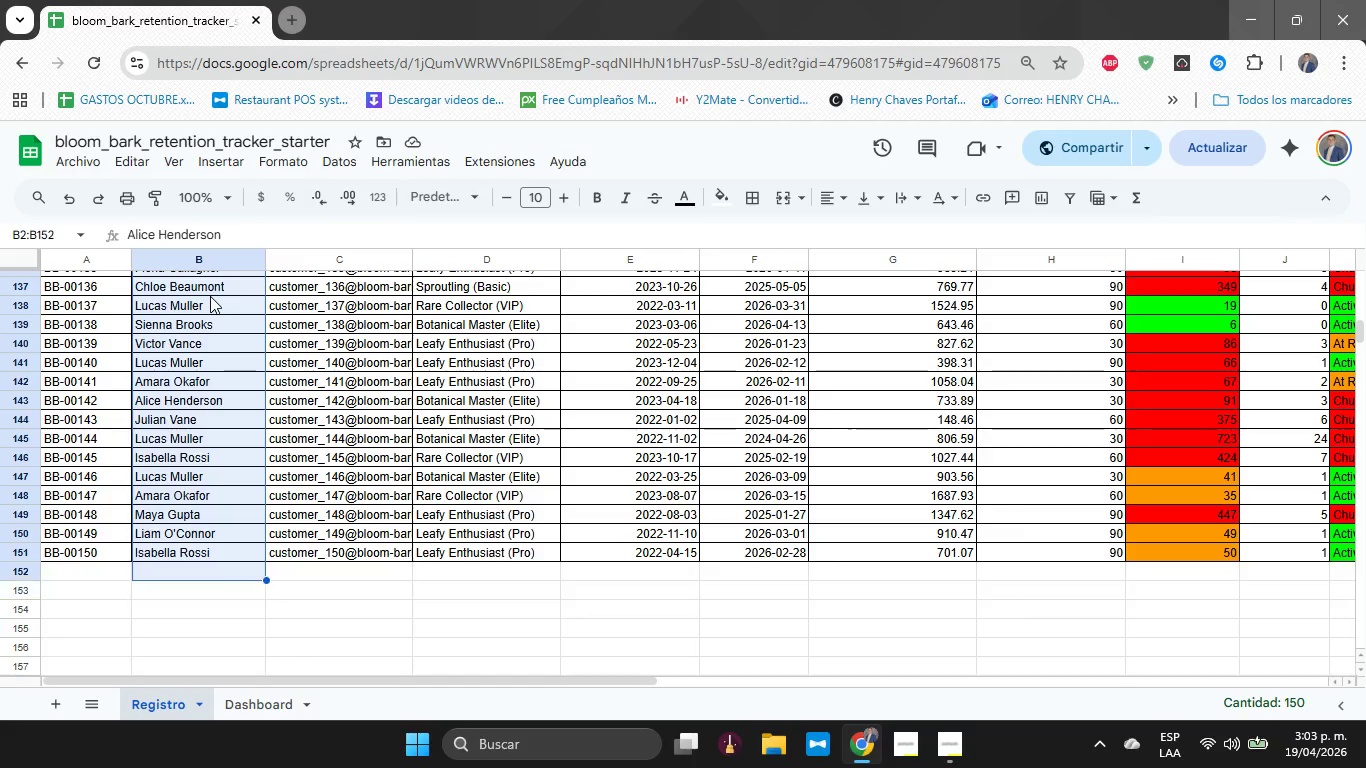 
key(Shift+ArrowUp)
 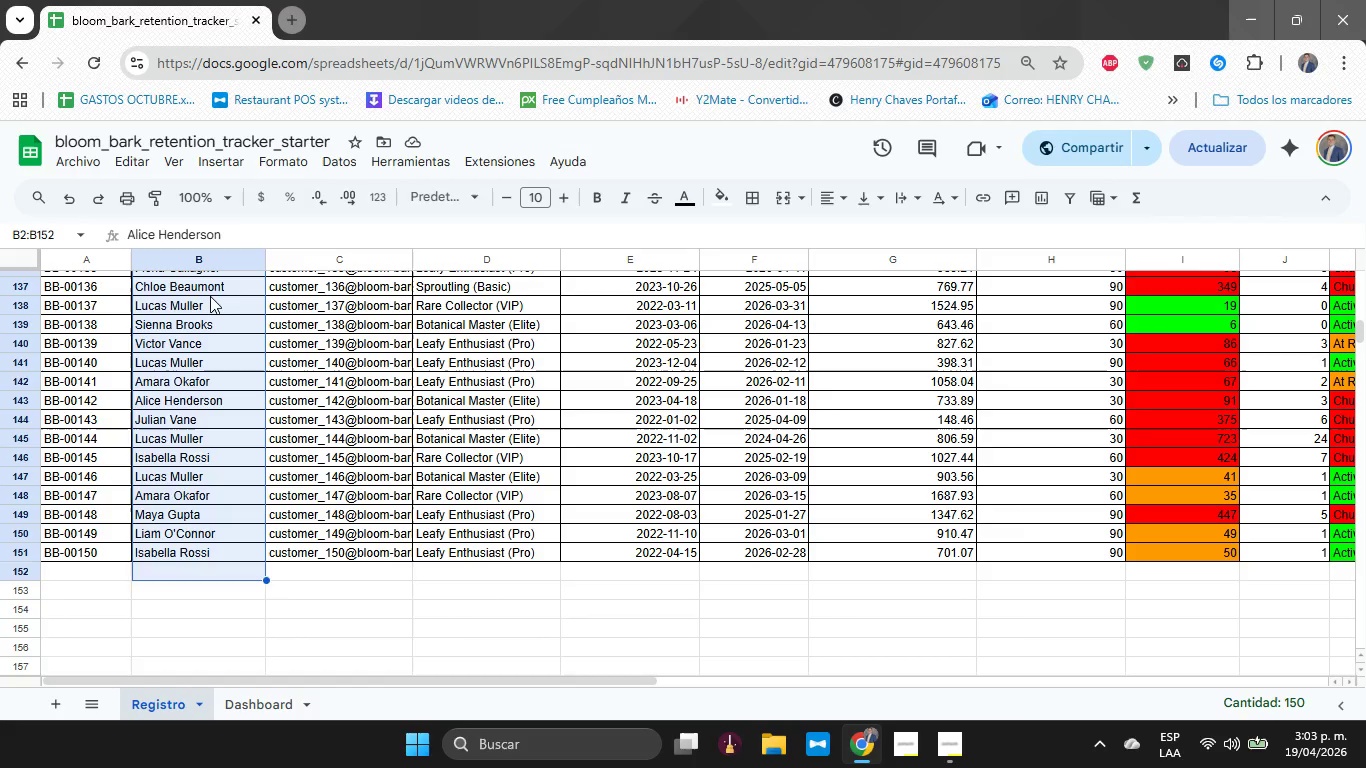 
key(Shift+ArrowUp)
 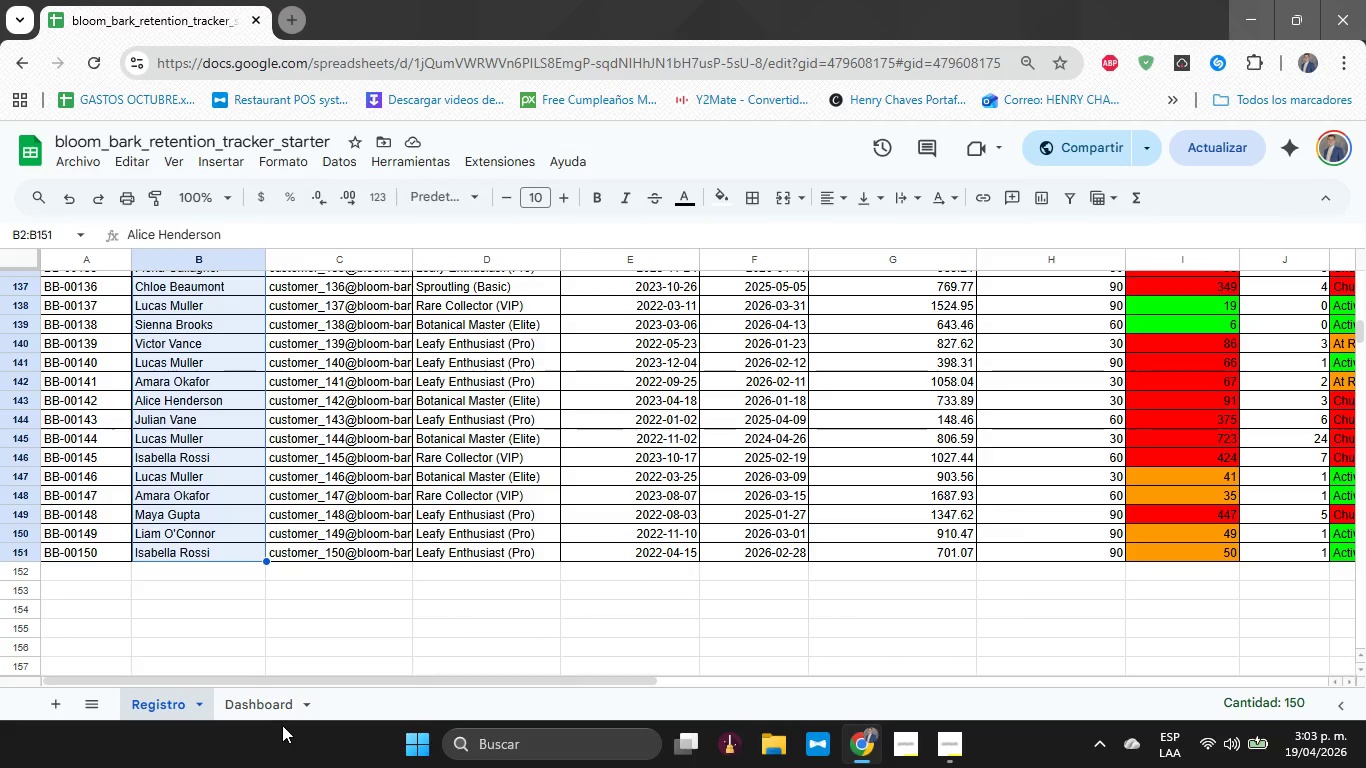 
left_click([272, 711])
 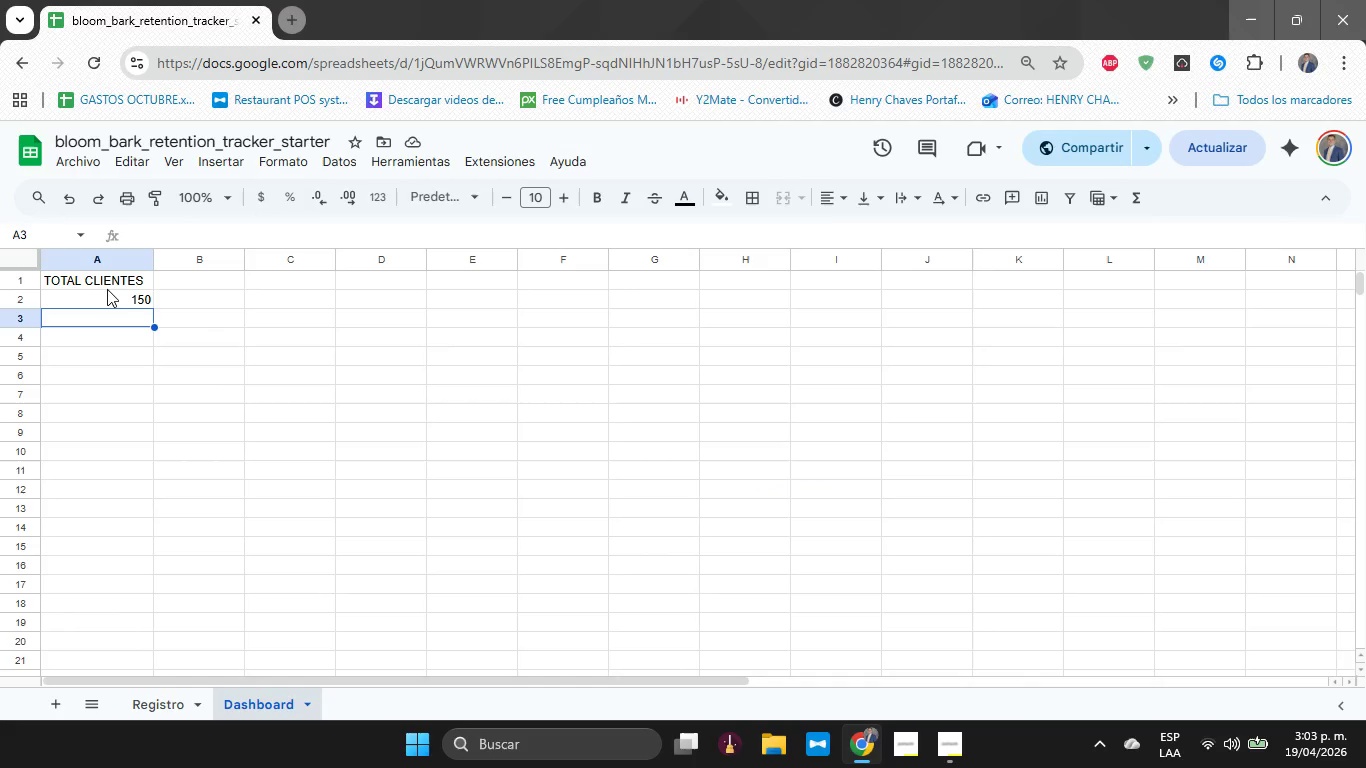 
left_click_drag(start_coordinate=[101, 278], to_coordinate=[106, 283])
 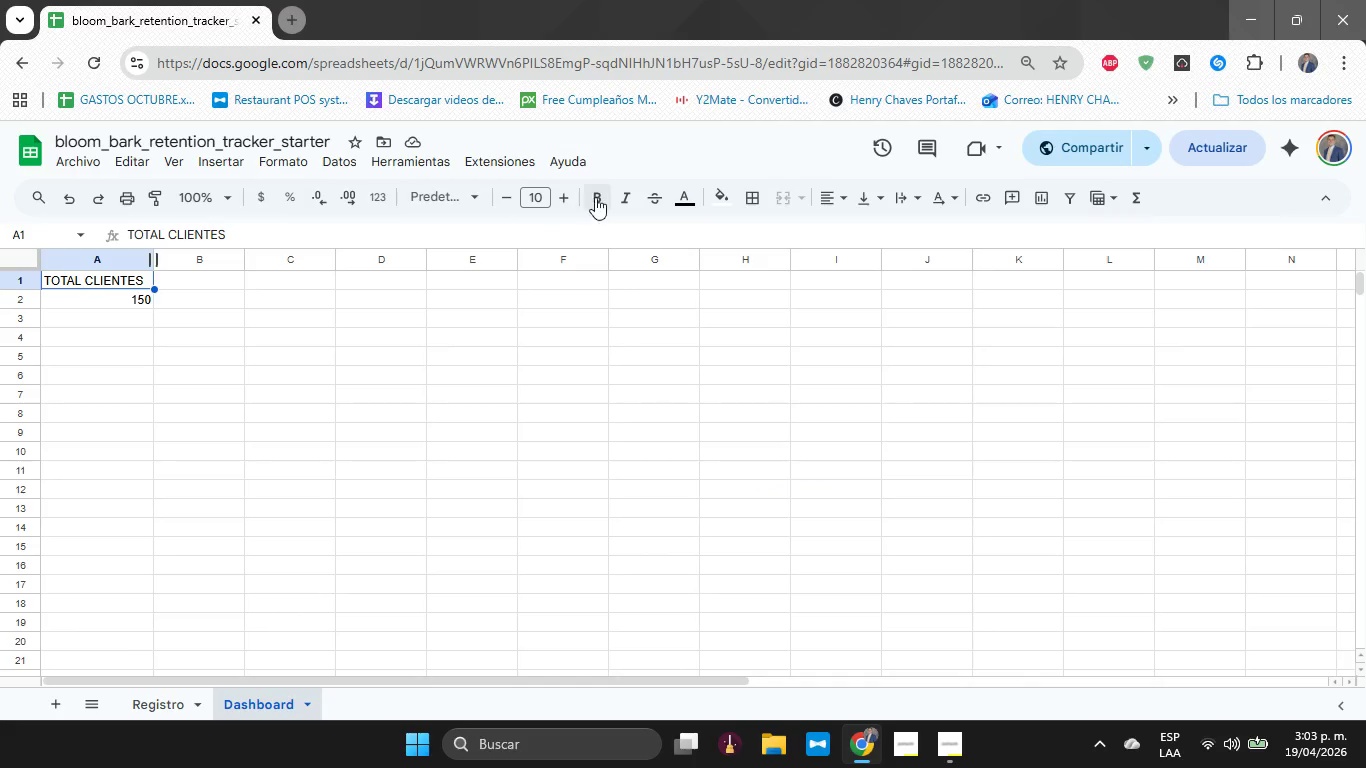 
left_click([595, 197])
 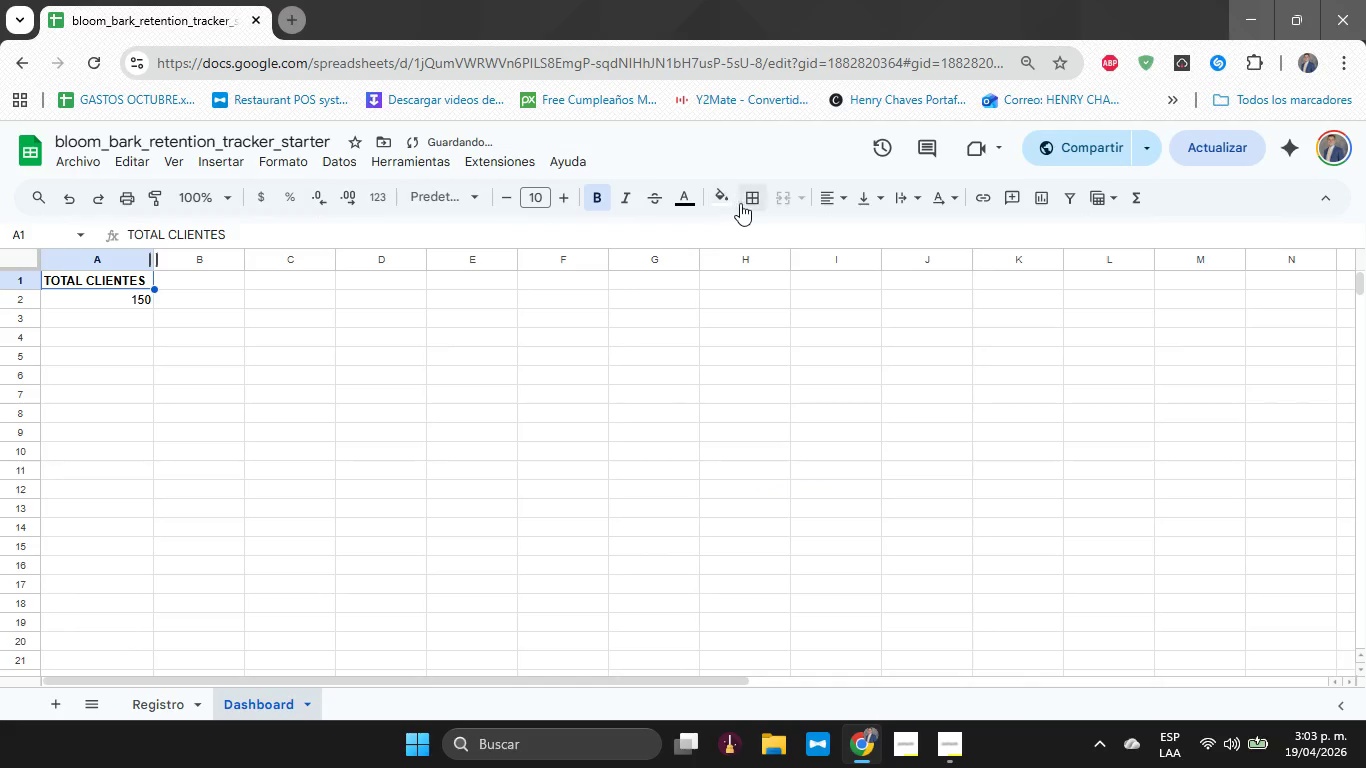 
left_click([751, 202])
 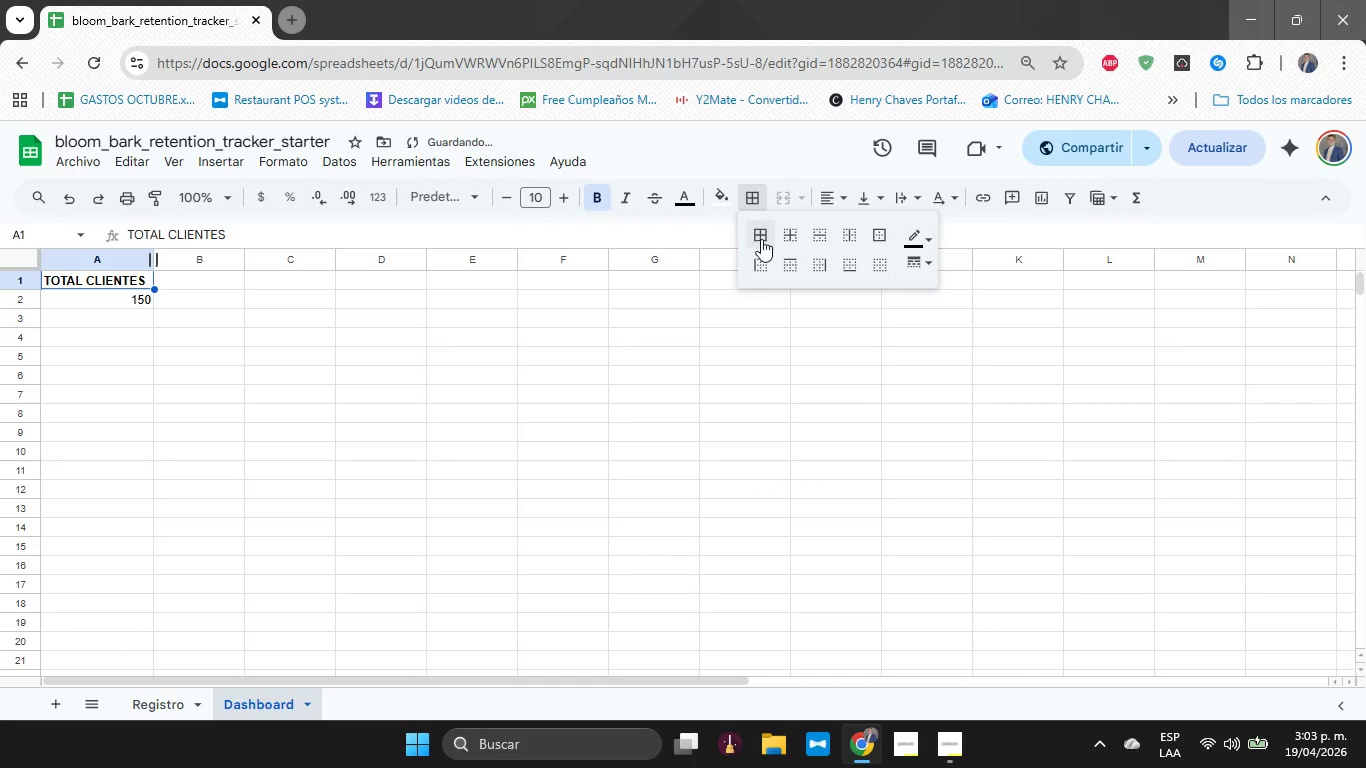 
left_click([761, 241])
 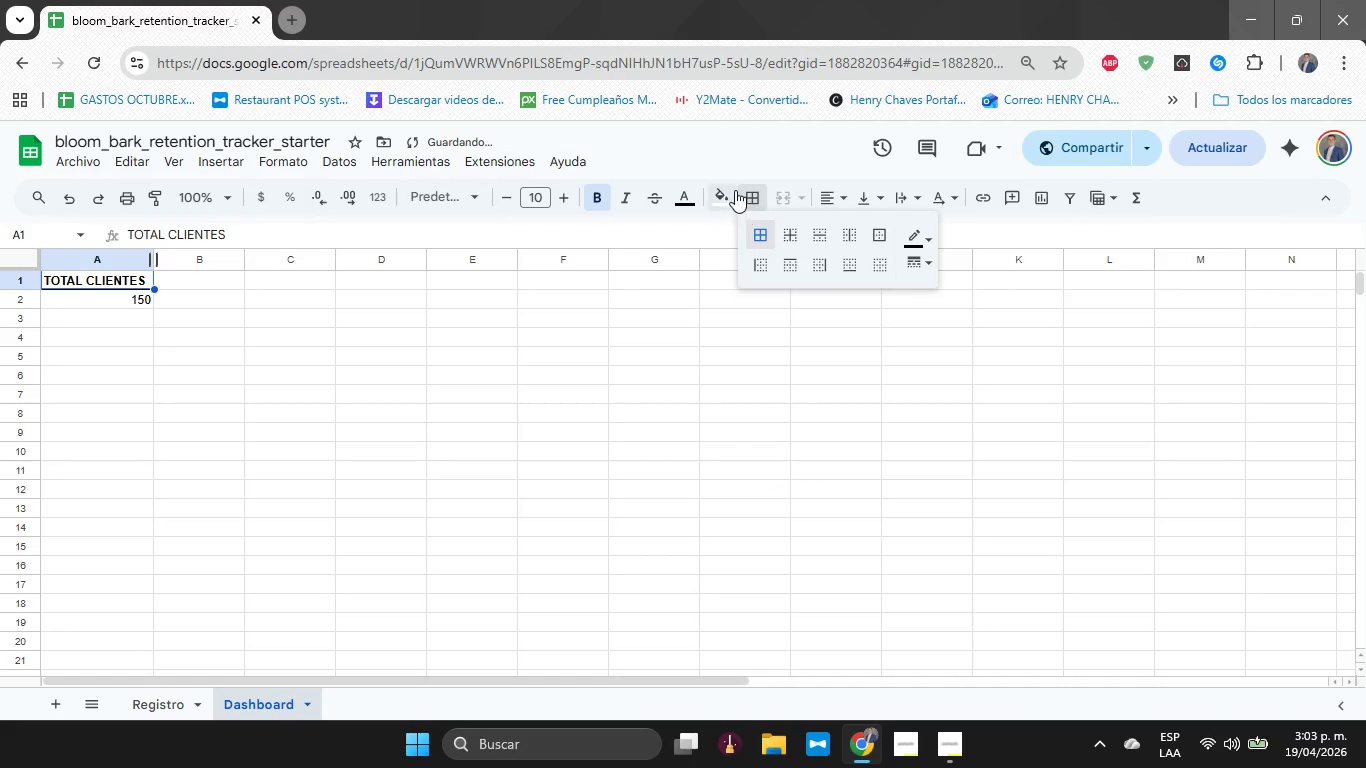 
left_click([734, 188])
 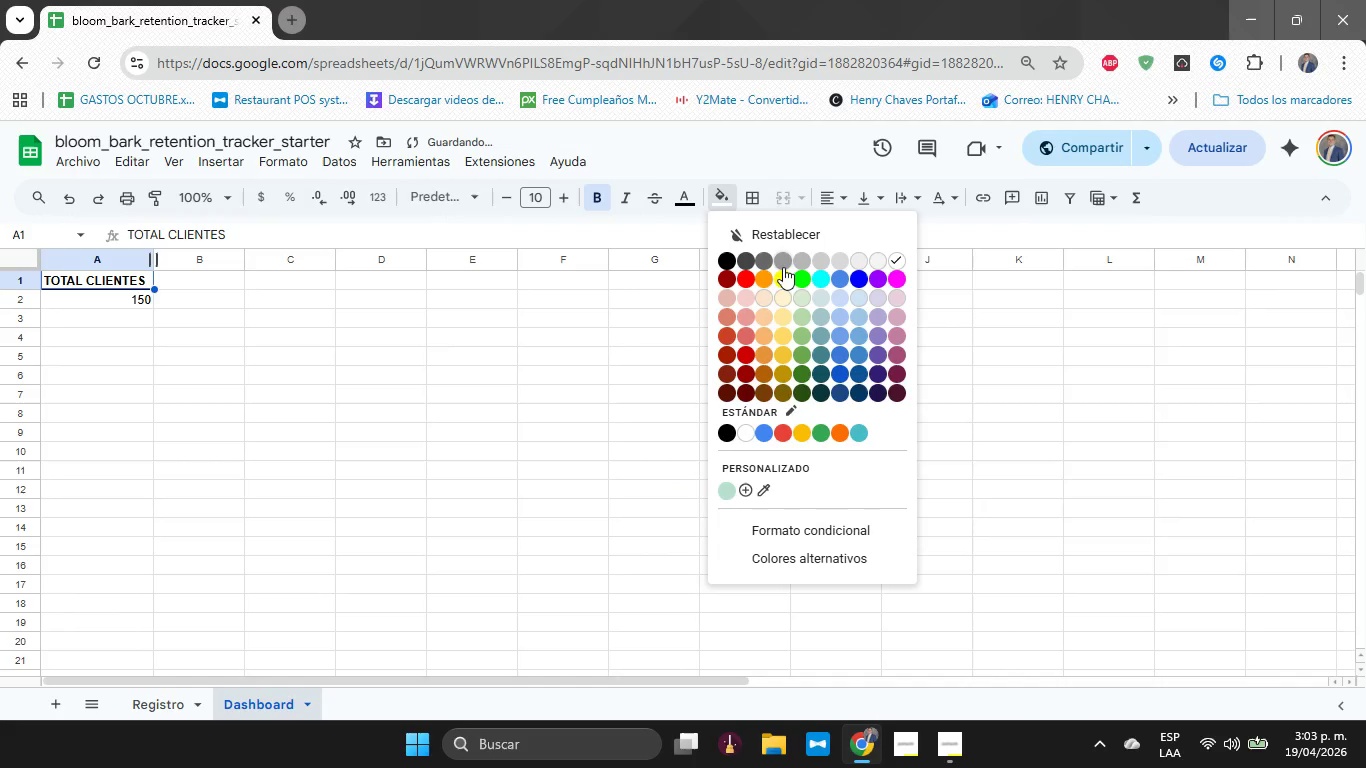 
left_click([785, 274])
 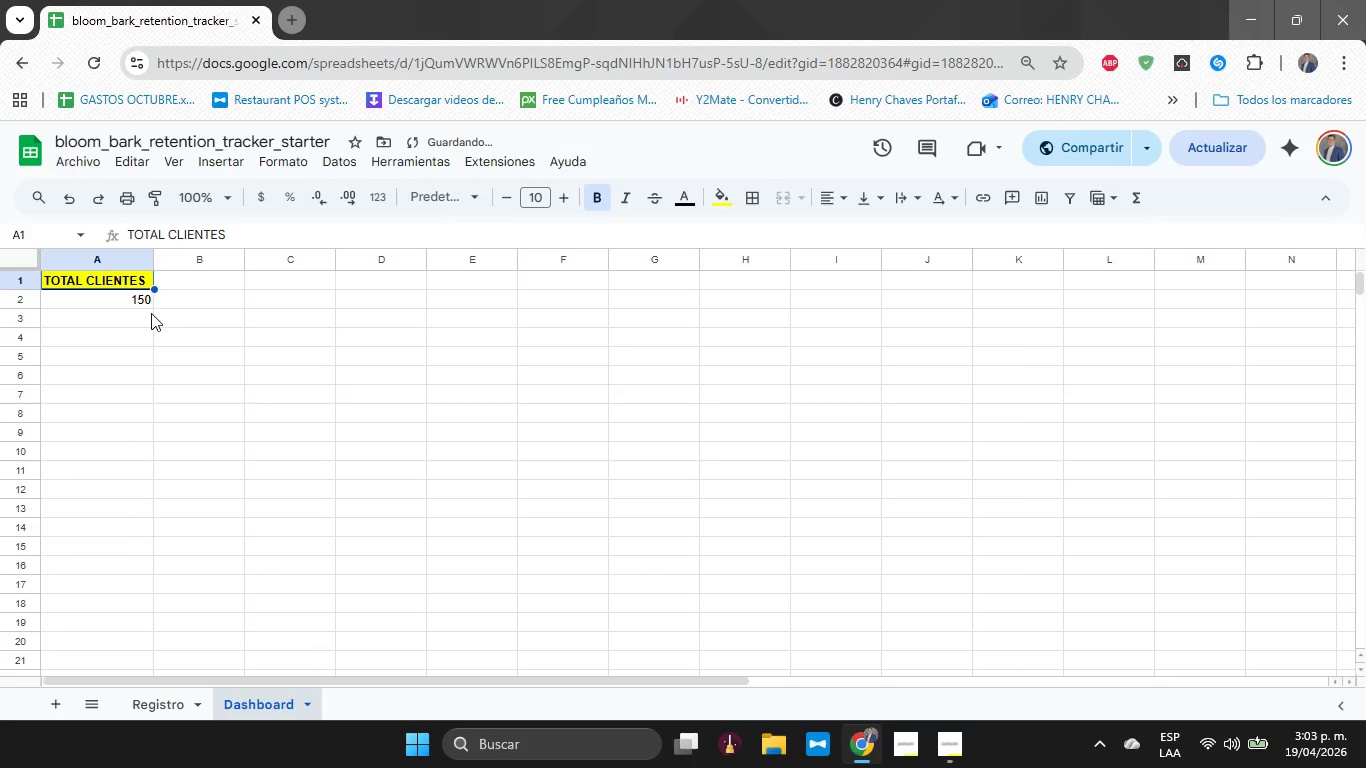 
left_click([139, 305])
 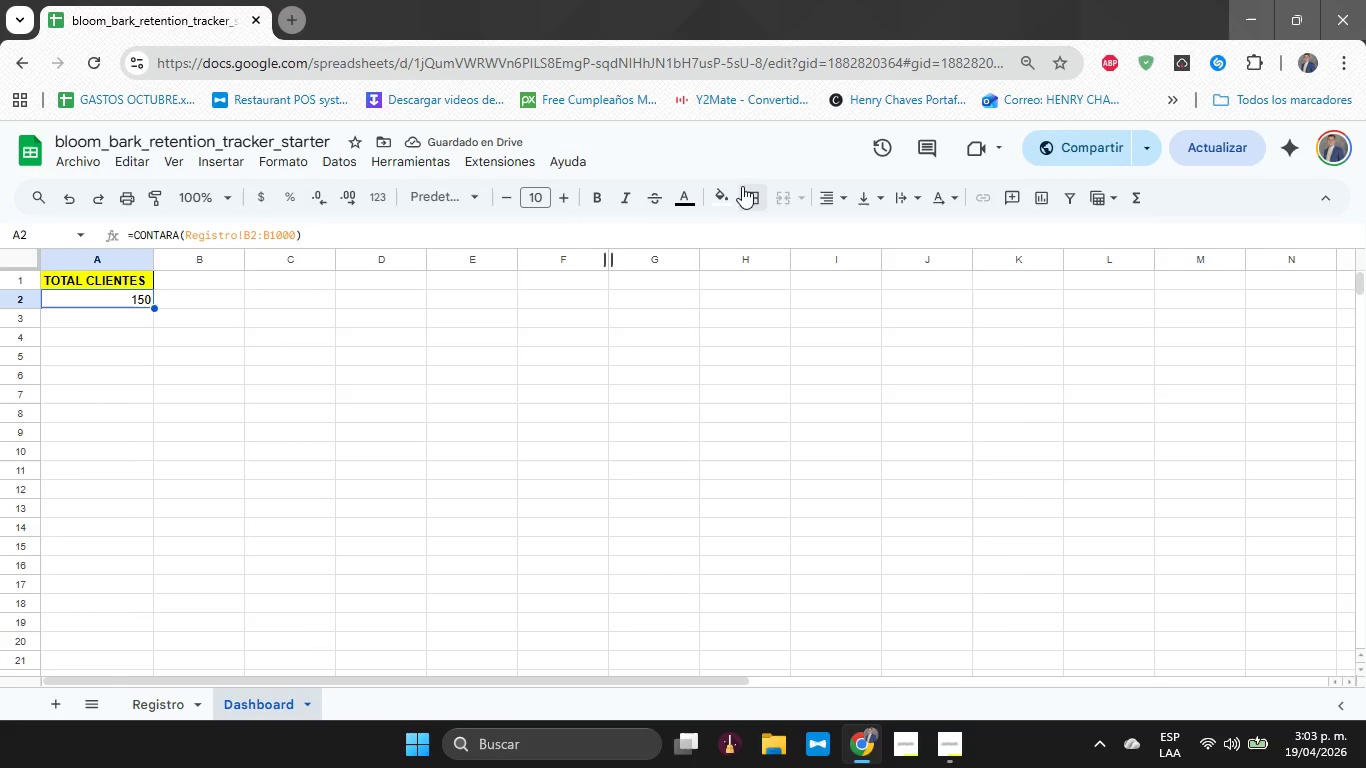 
left_click([756, 190])
 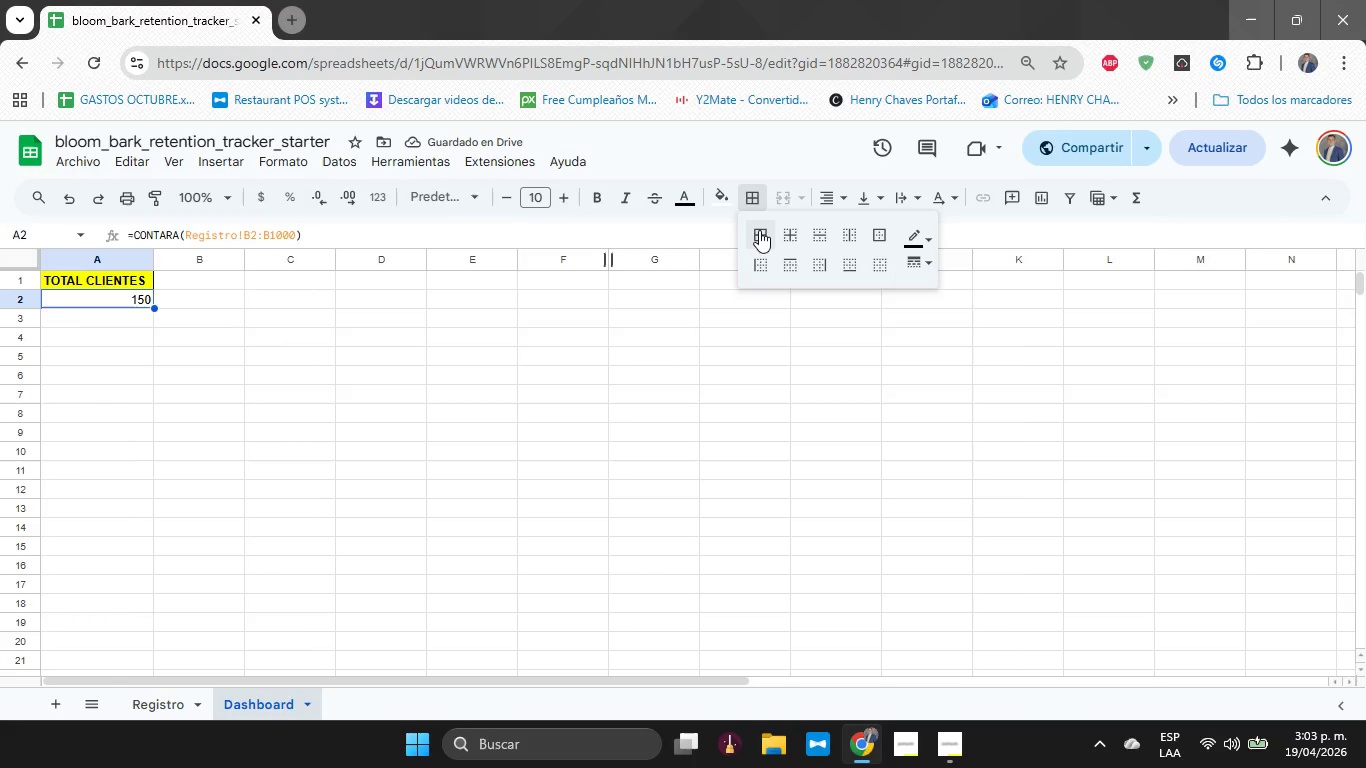 
left_click([759, 232])
 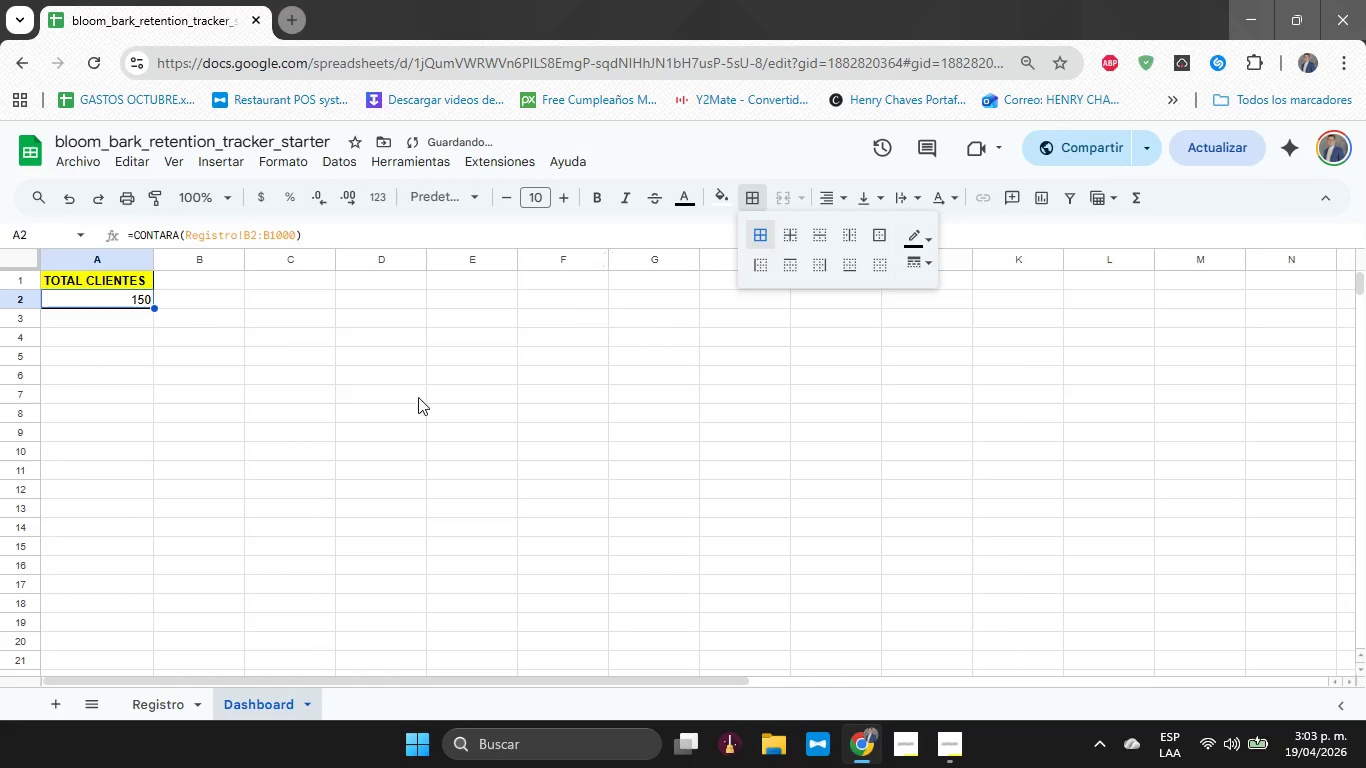 
left_click([392, 398])
 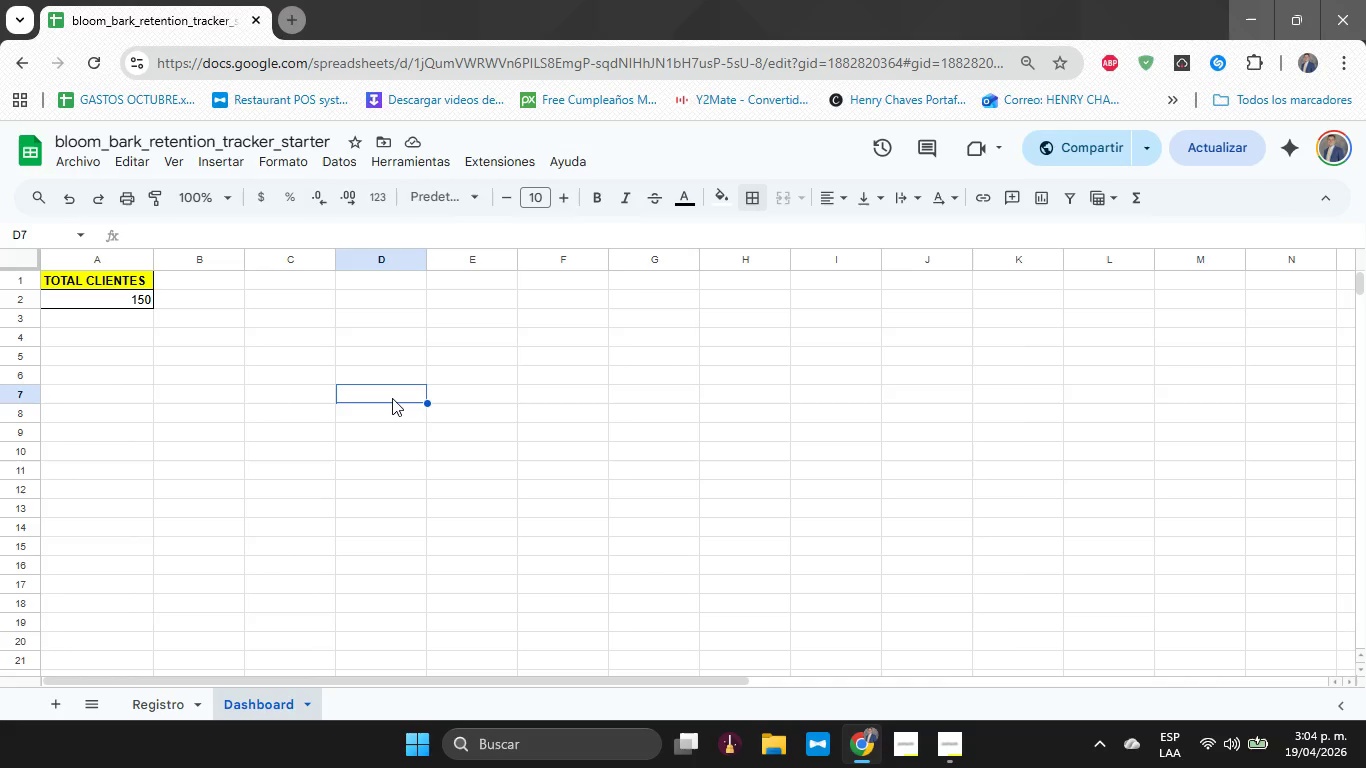 
wait(17.72)
 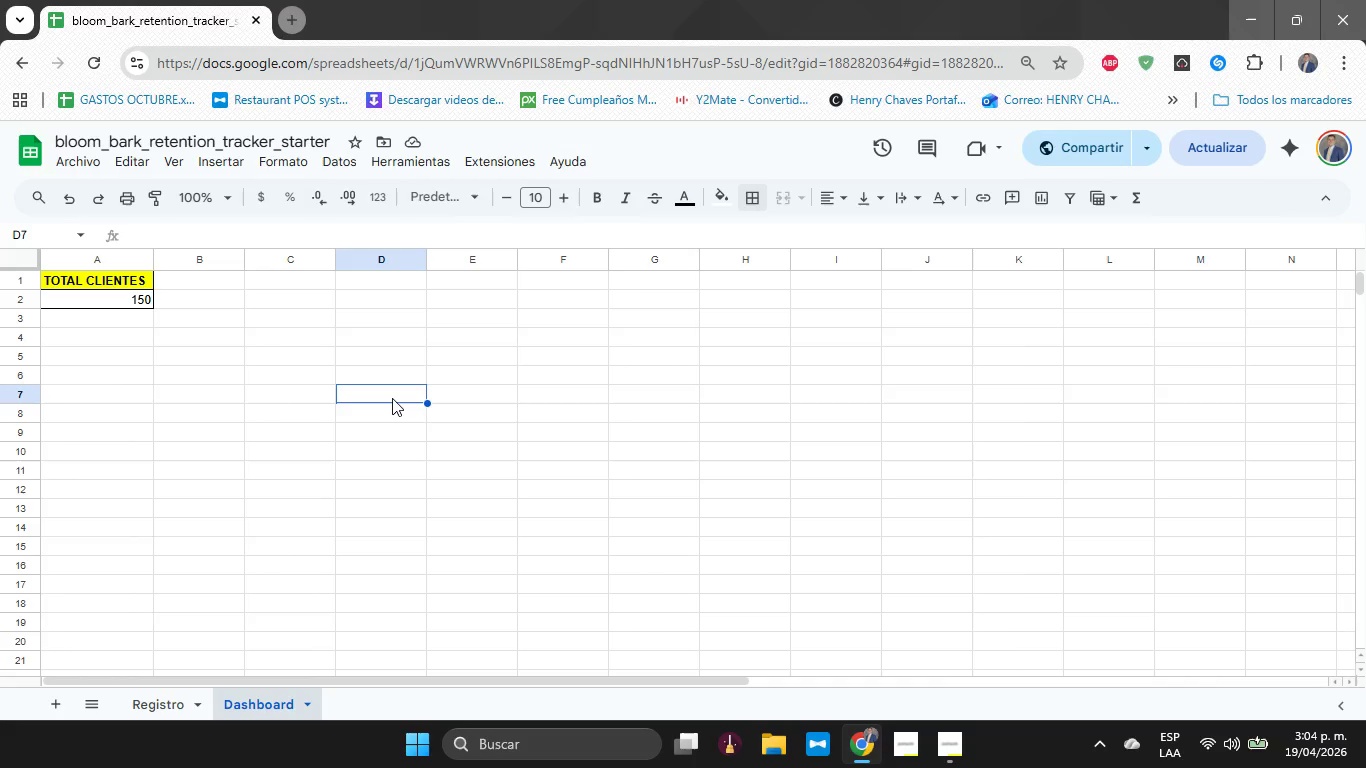 
key(ArrowDown)
 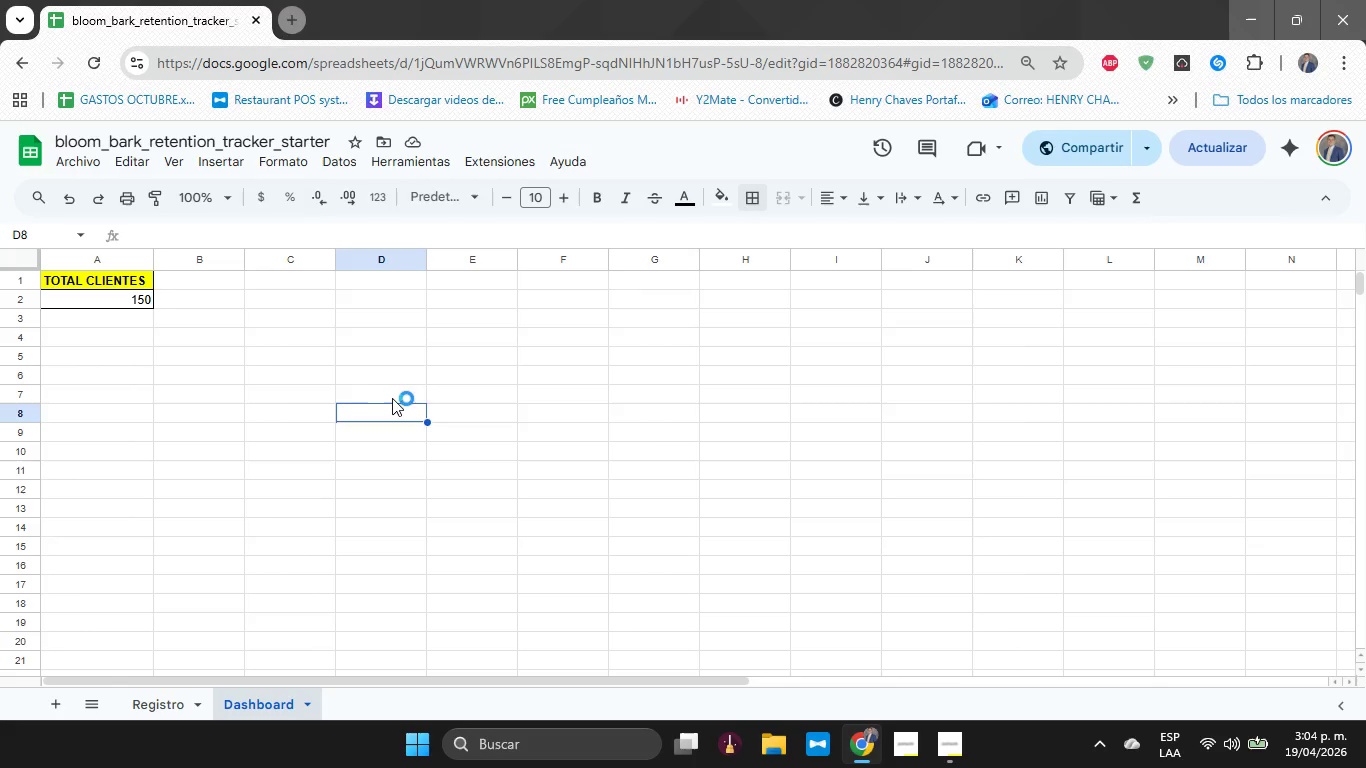 
key(ArrowUp)
 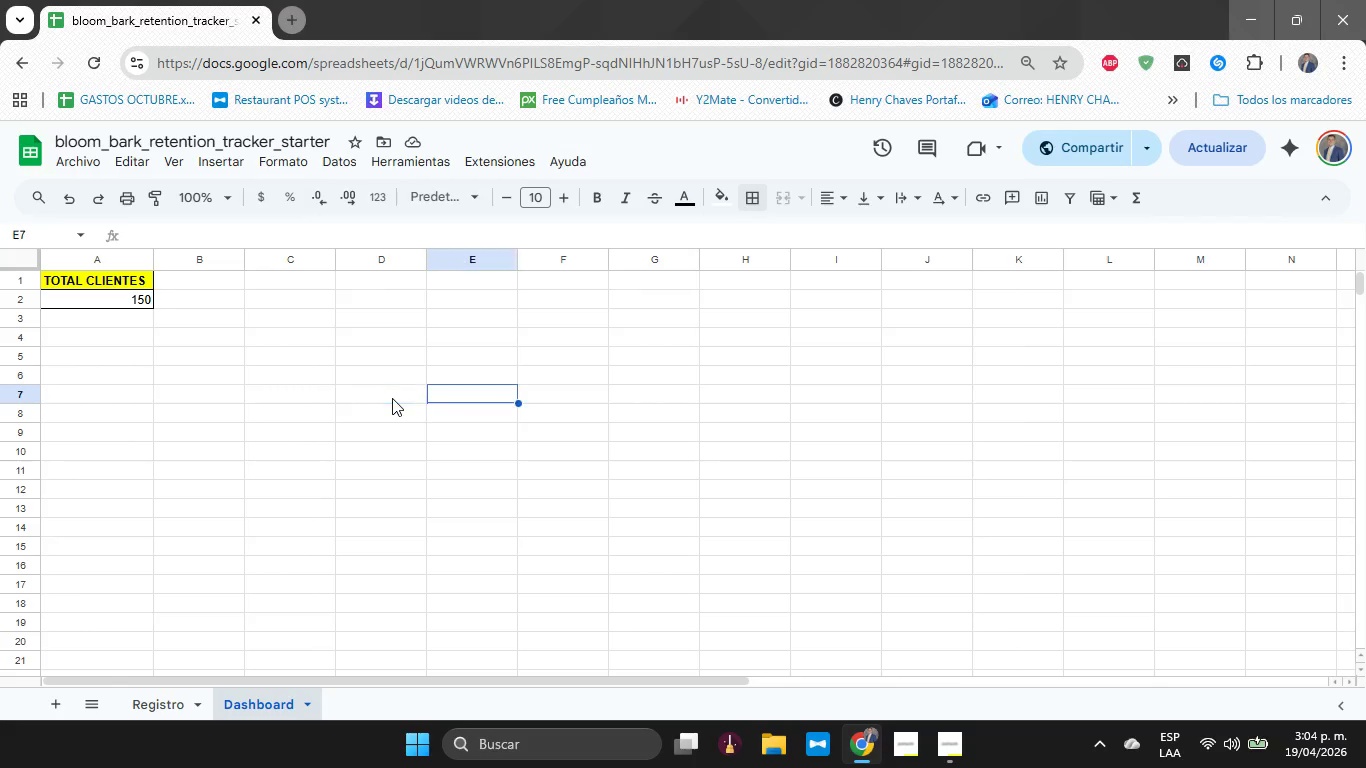 
key(ArrowRight)
 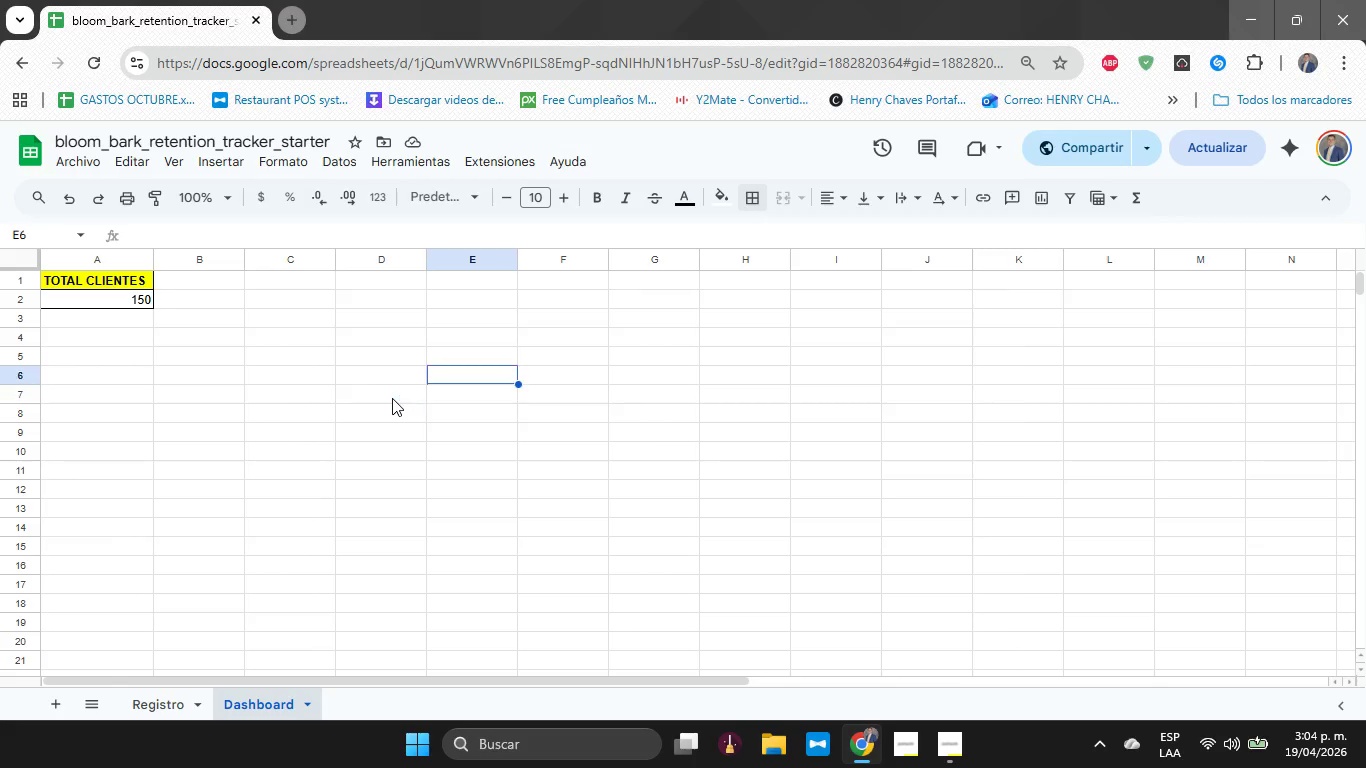 
hold_key(key=ArrowUp, duration=0.67)
 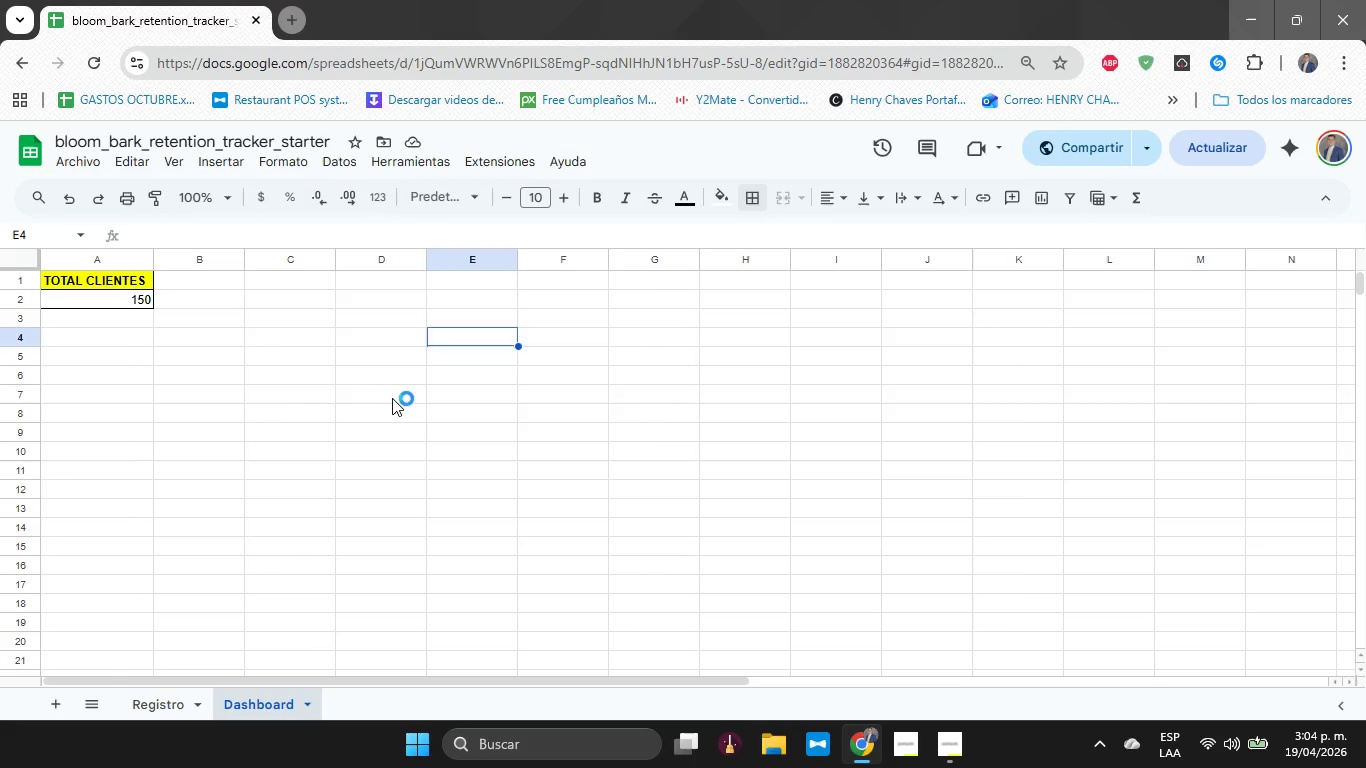 
key(ArrowUp)
 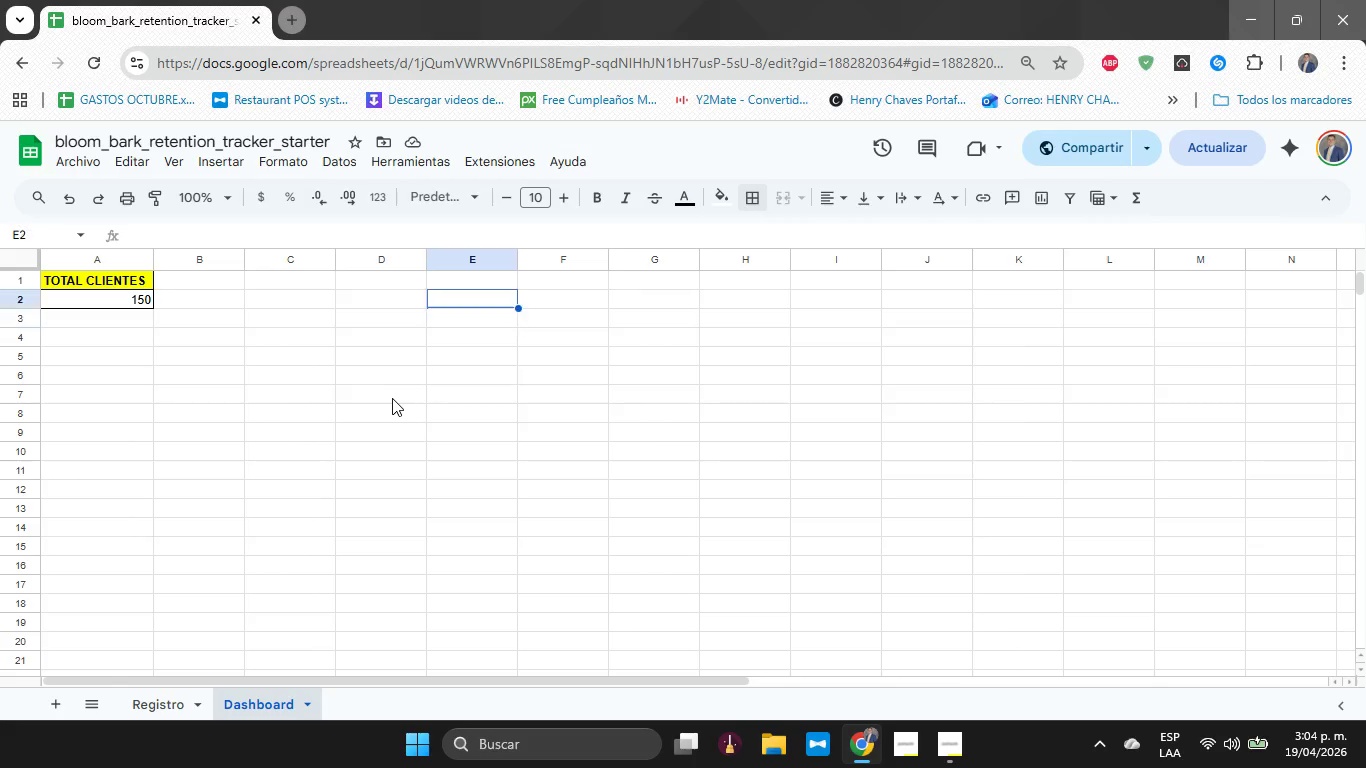 
key(ArrowUp)
 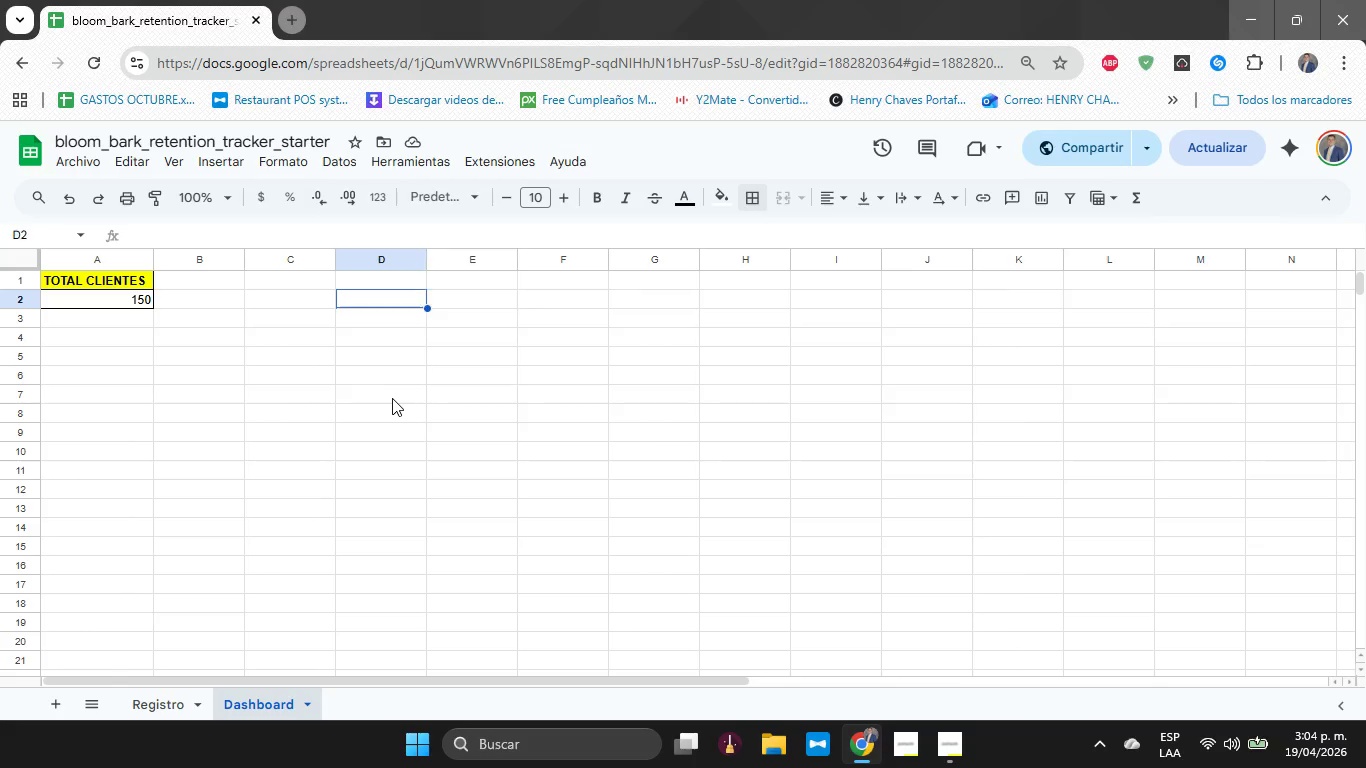 
key(ArrowLeft)
 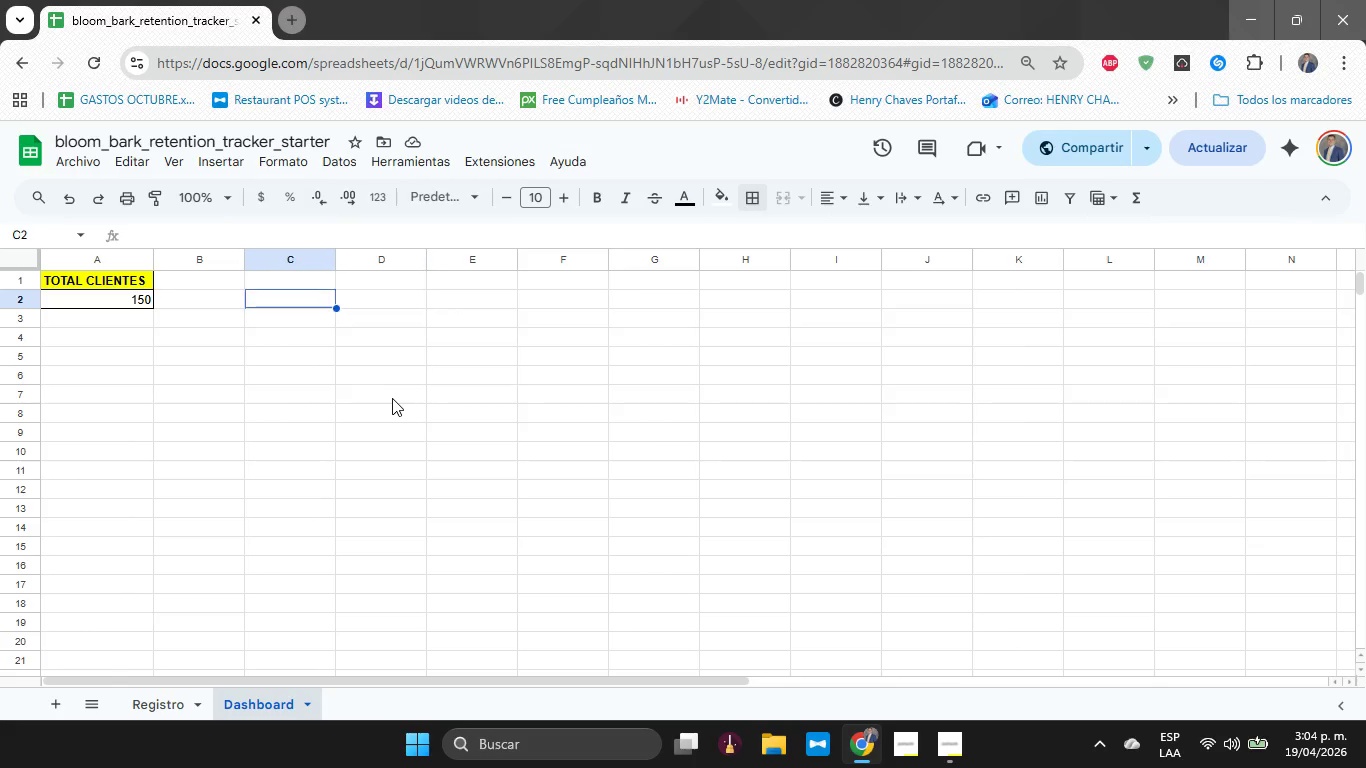 
key(ArrowLeft)
 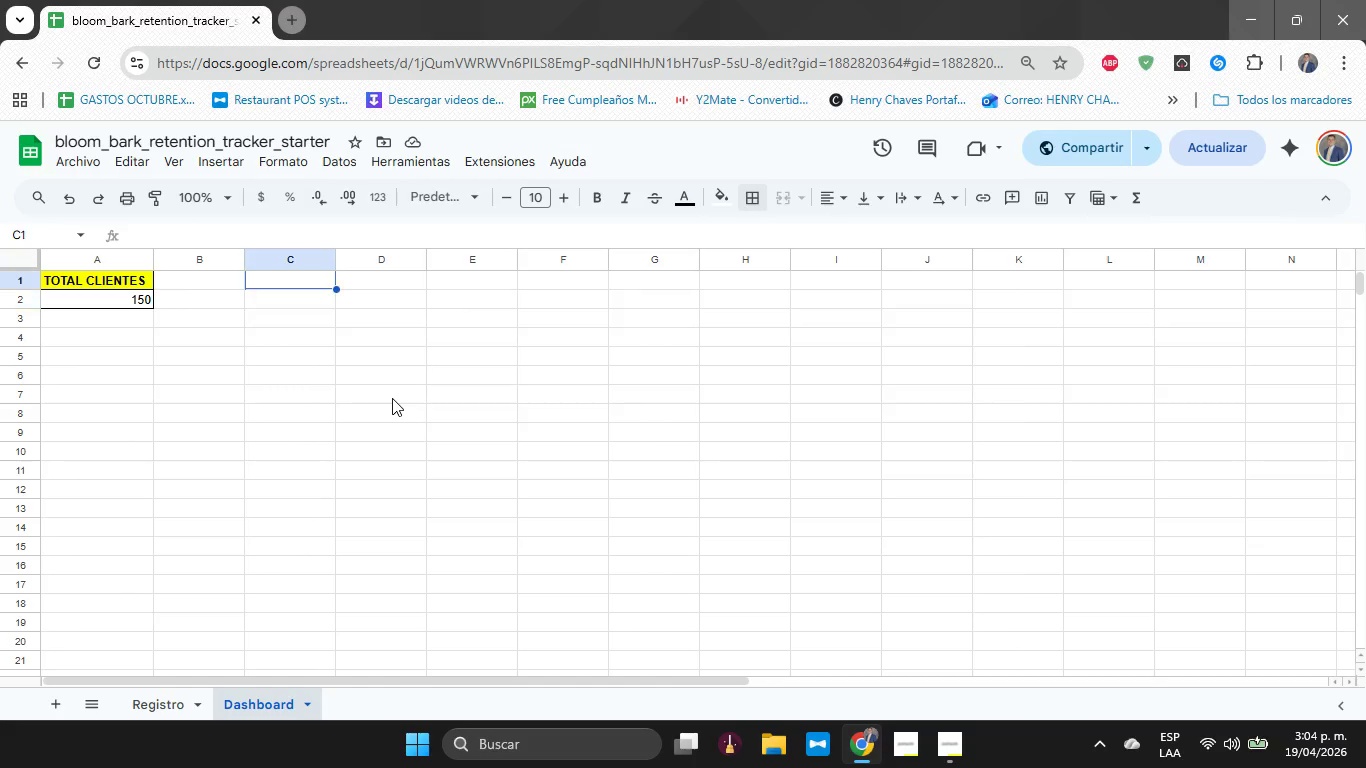 
key(ArrowUp)
 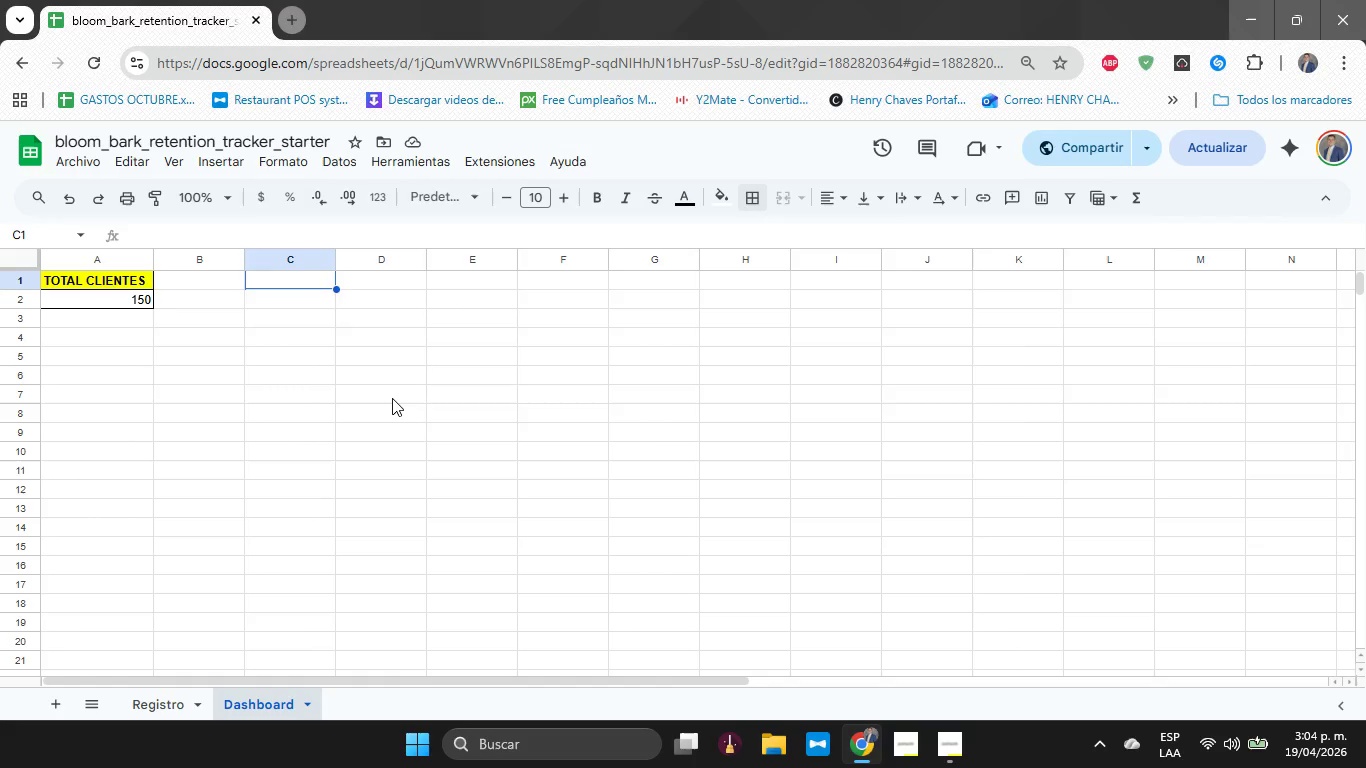 
key(ArrowUp)
 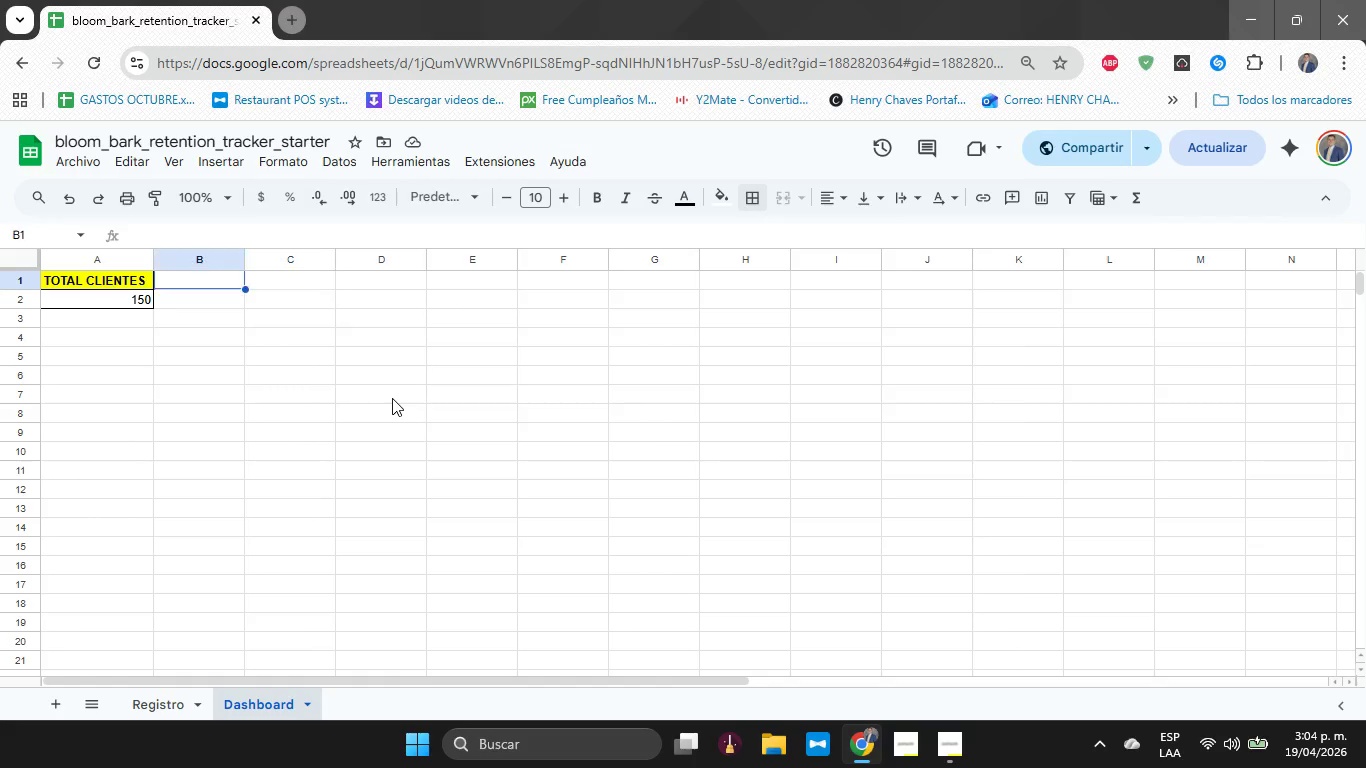 
key(ArrowLeft)
 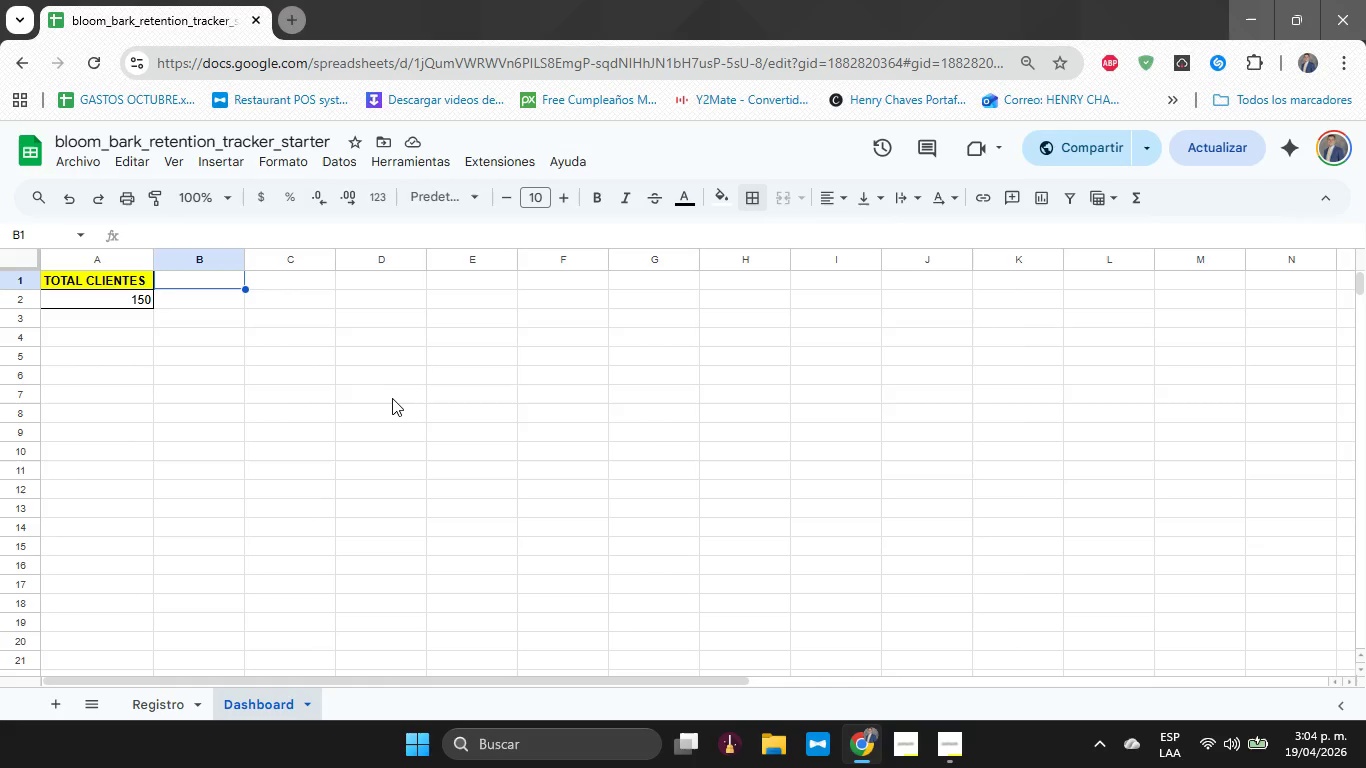 
type(Clientes Activos)
 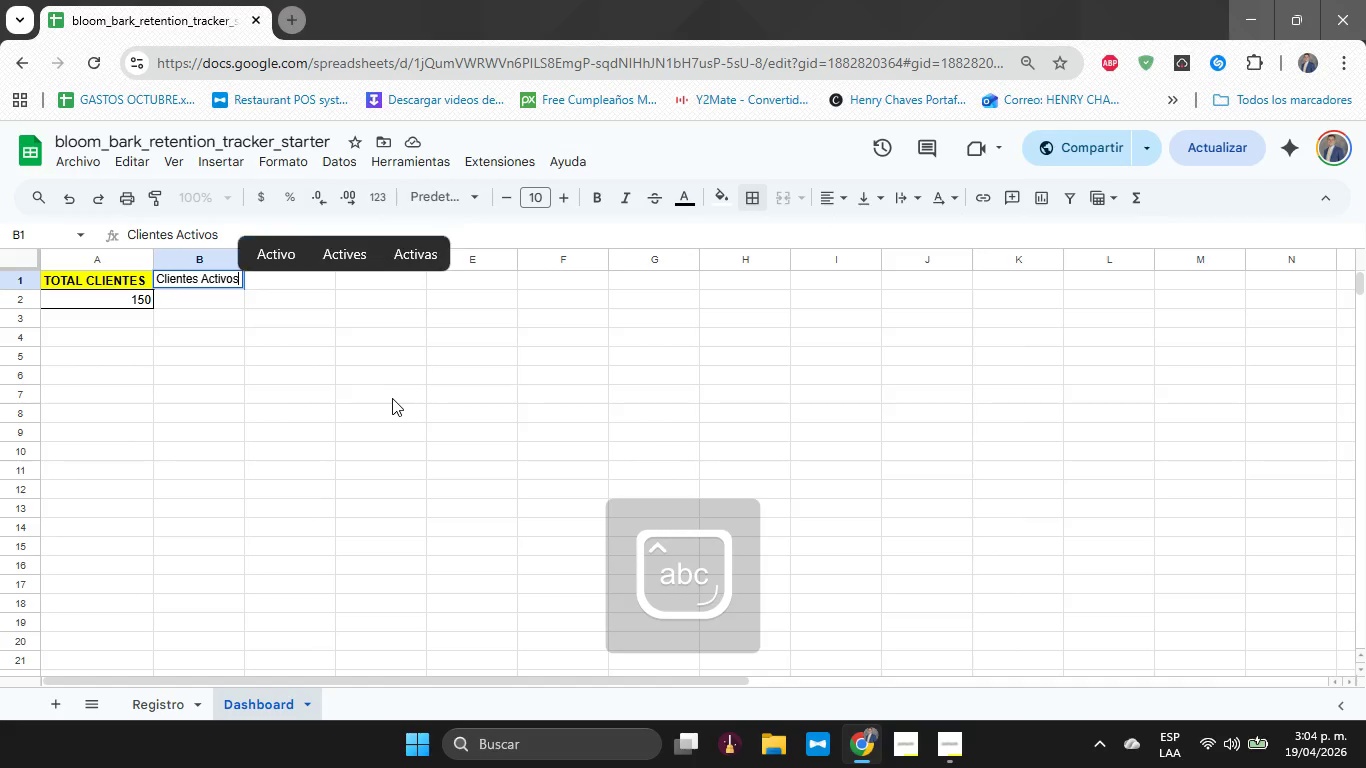 
key(Enter)
 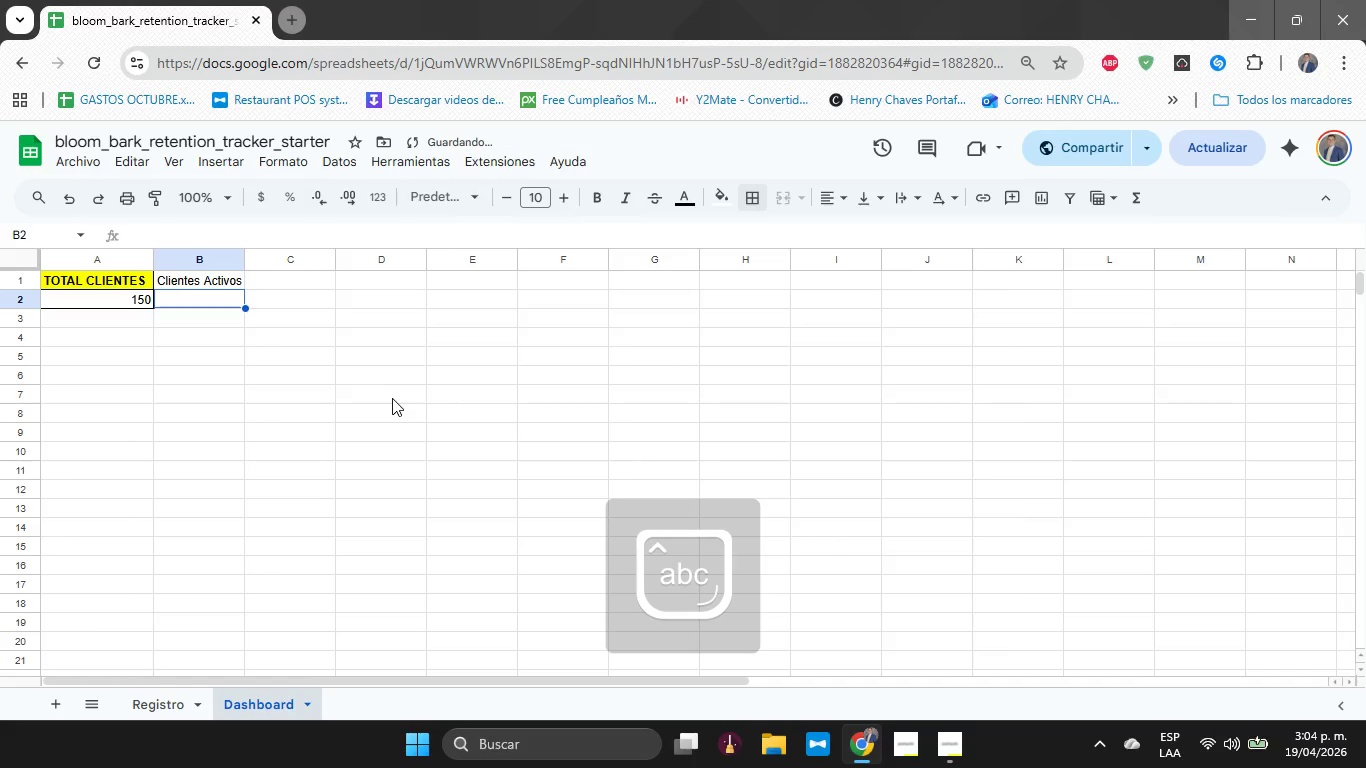 
key(ArrowUp)
 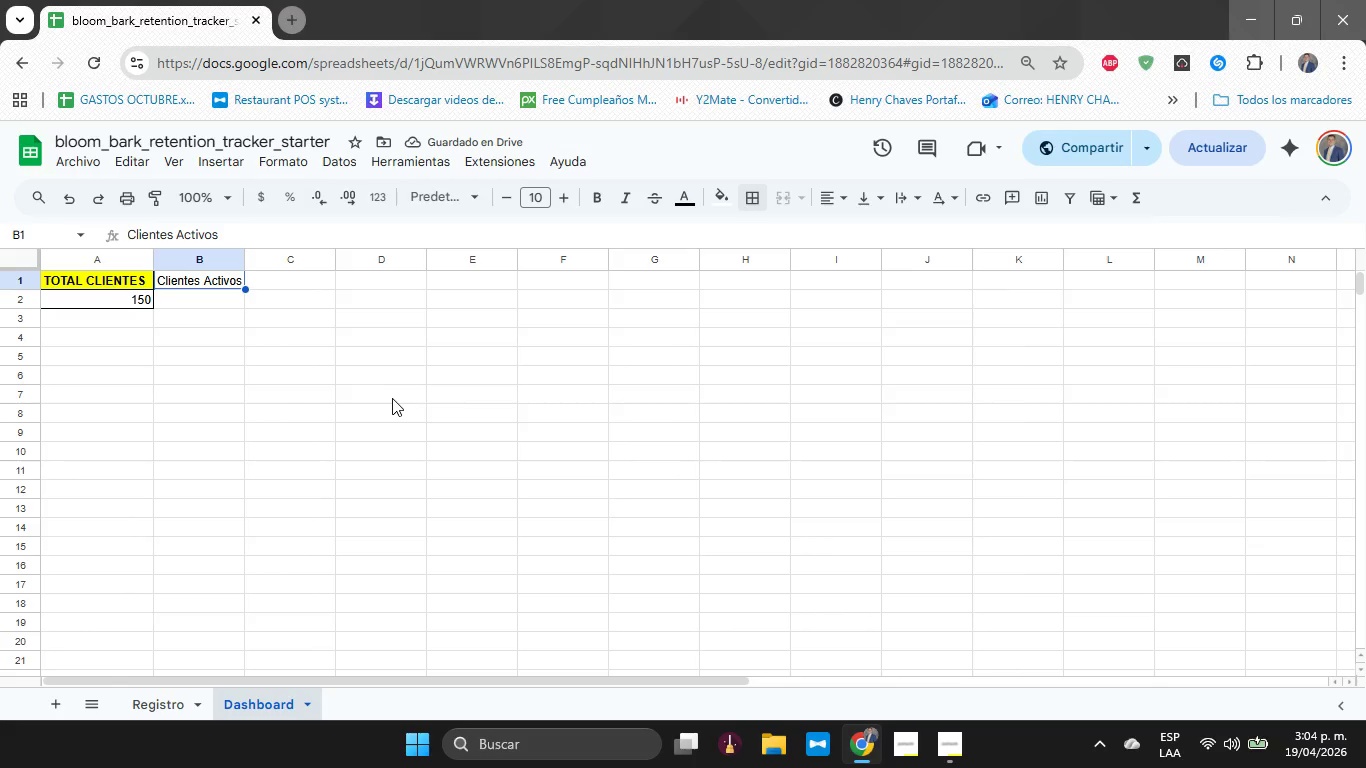 
key(ArrowRight)
 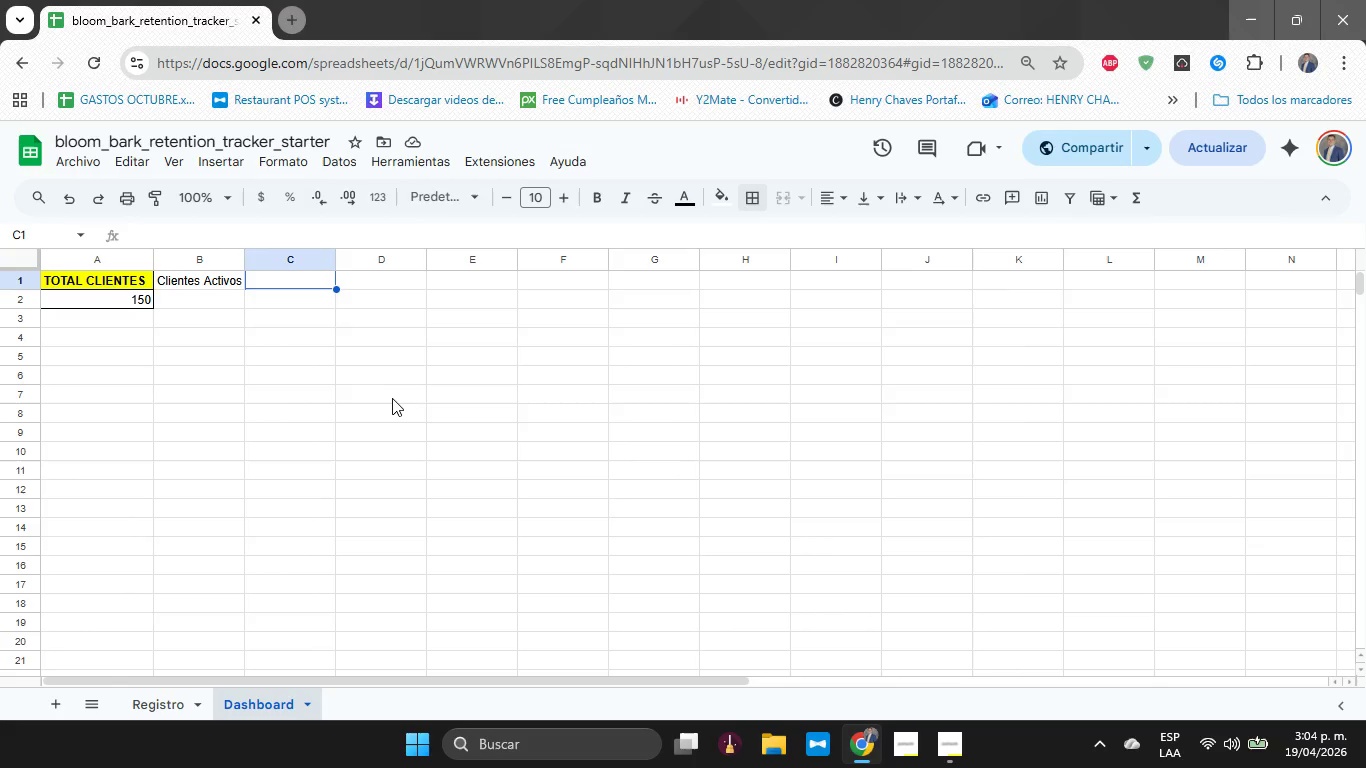 
wait(25.64)
 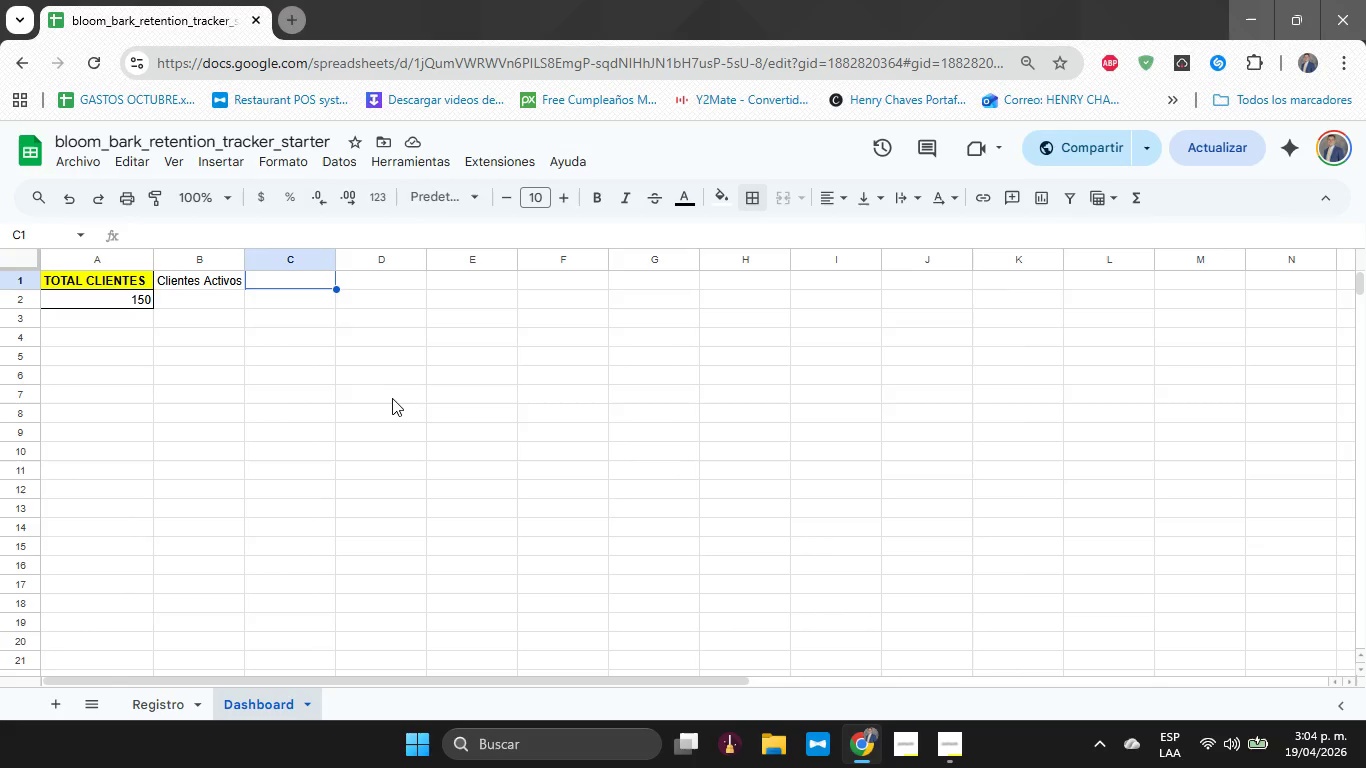 
type(Clientes At Risk)
 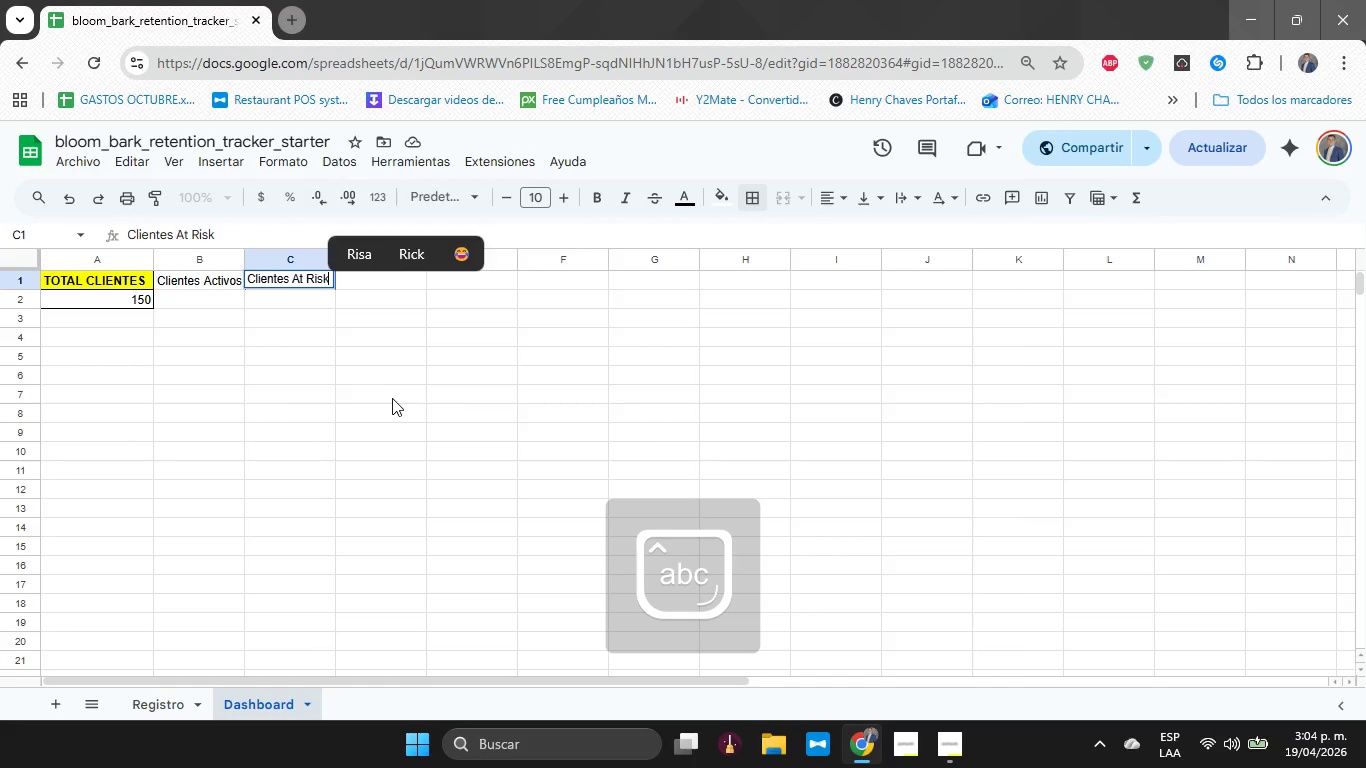 
key(Enter)
 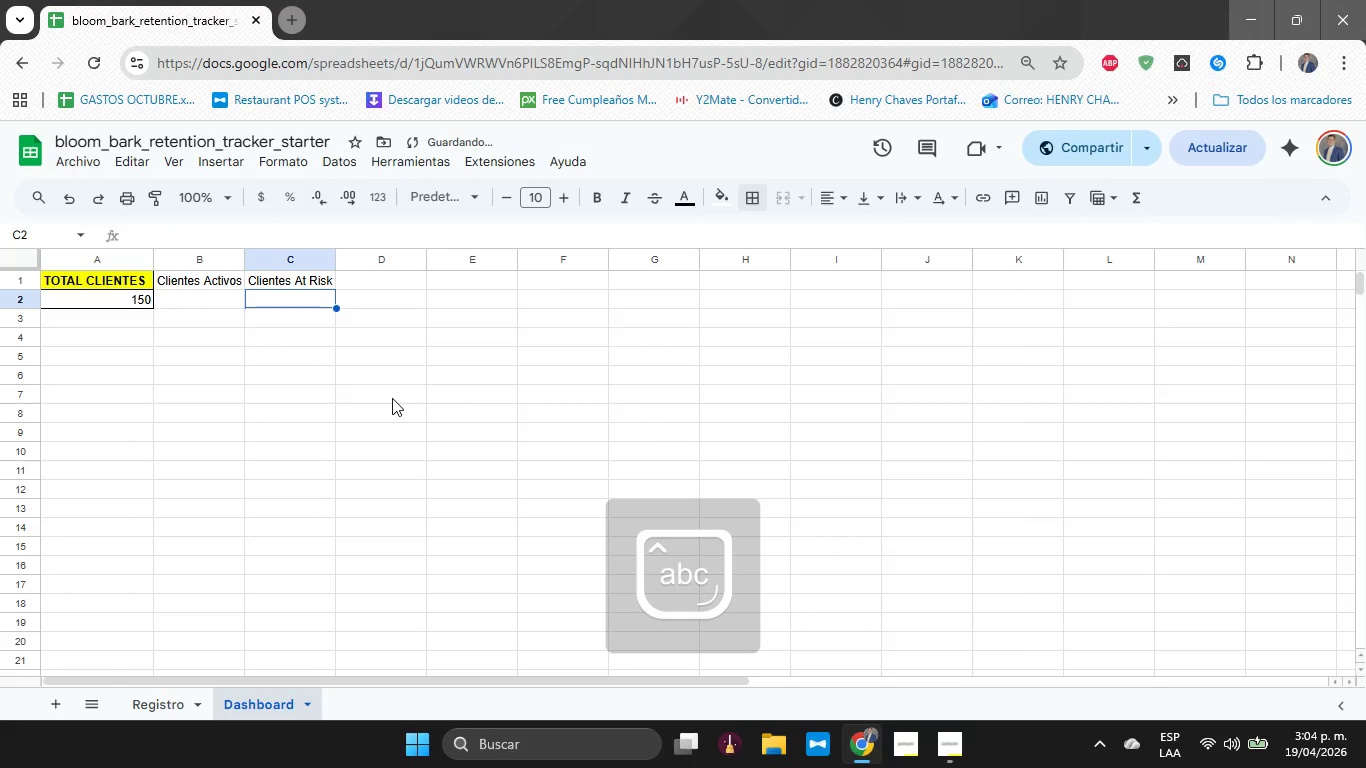 
key(ArrowRight)
 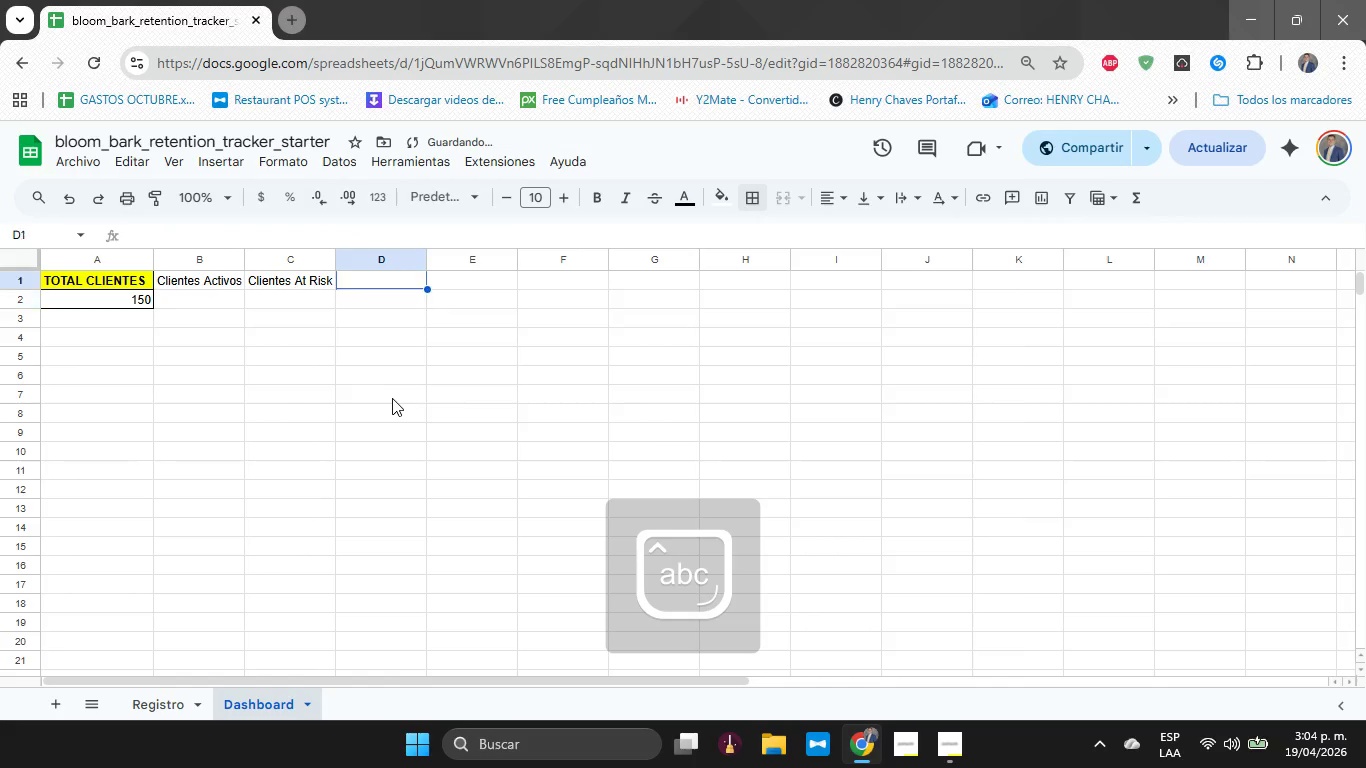 
key(ArrowUp)
 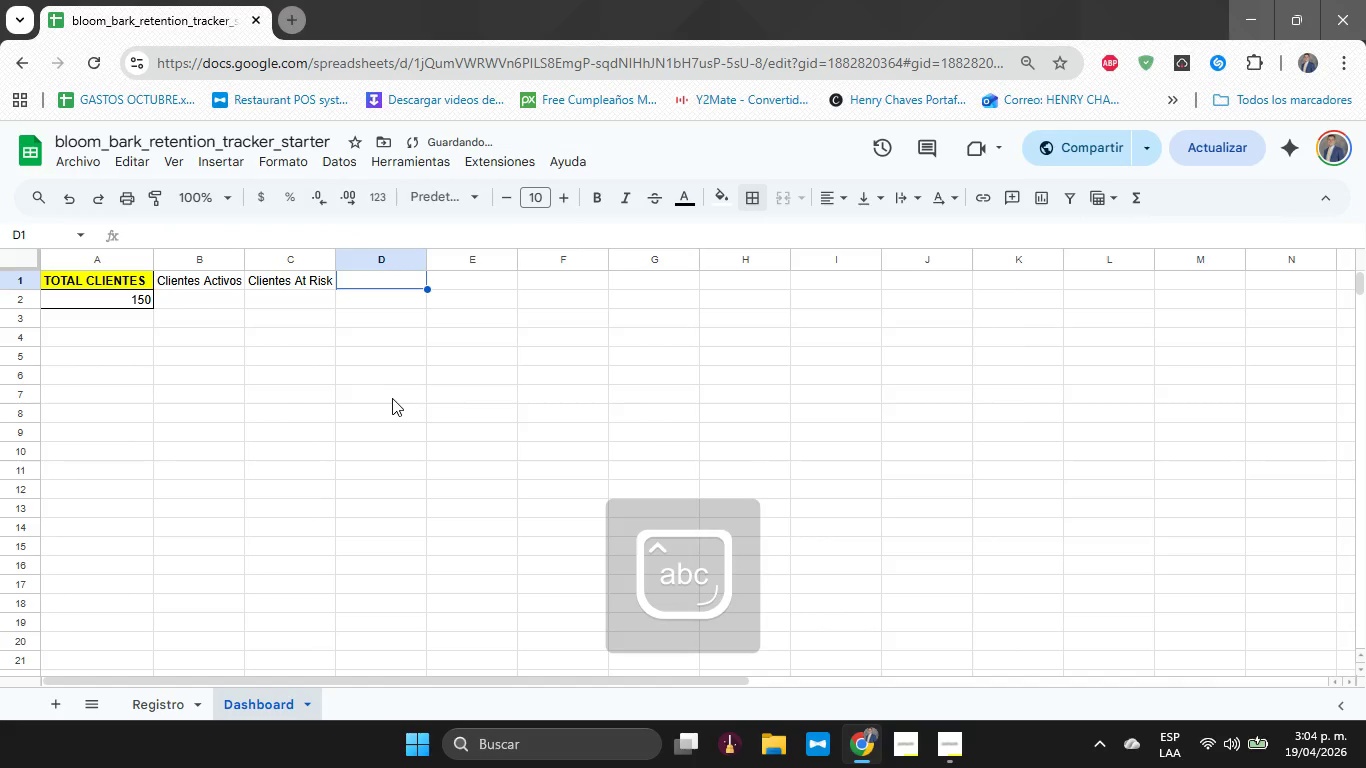 
type(Clientes Churned)
 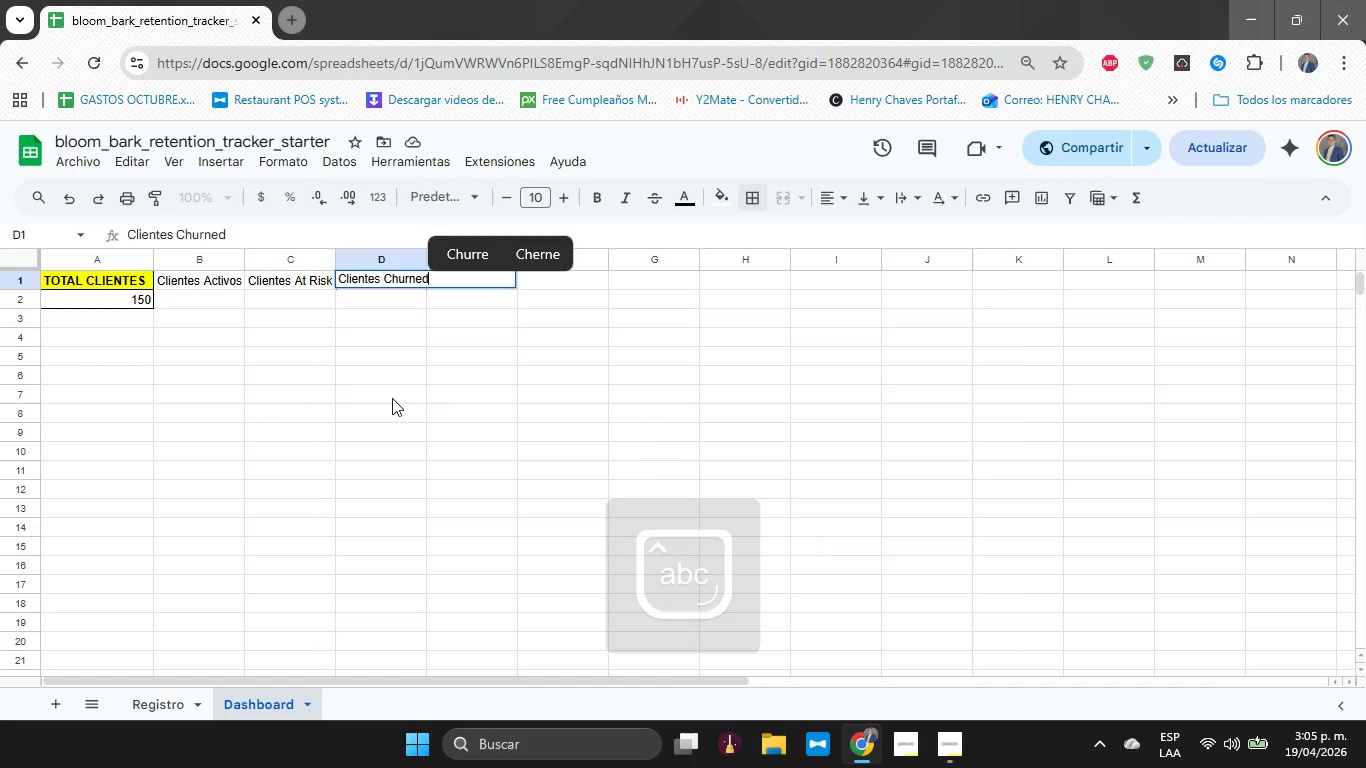 
key(Enter)
 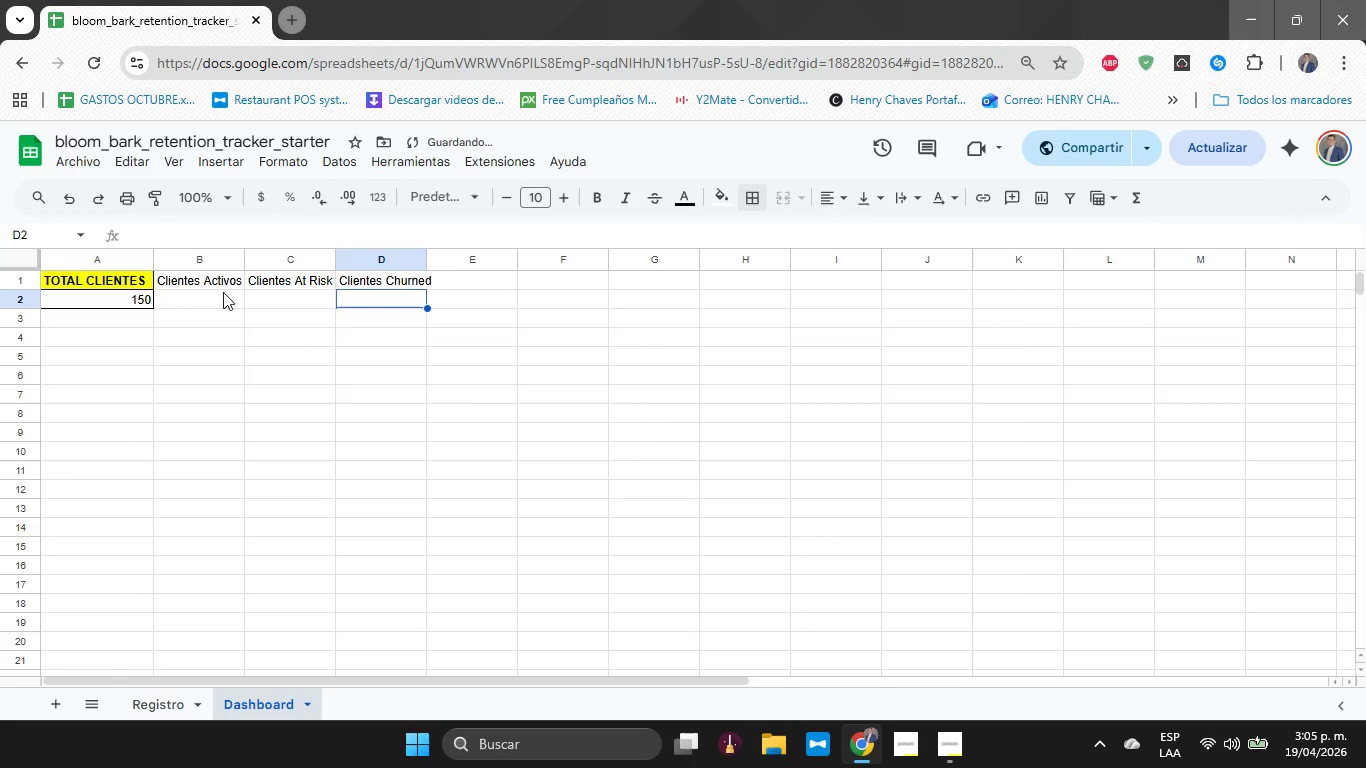 
left_click([223, 272])
 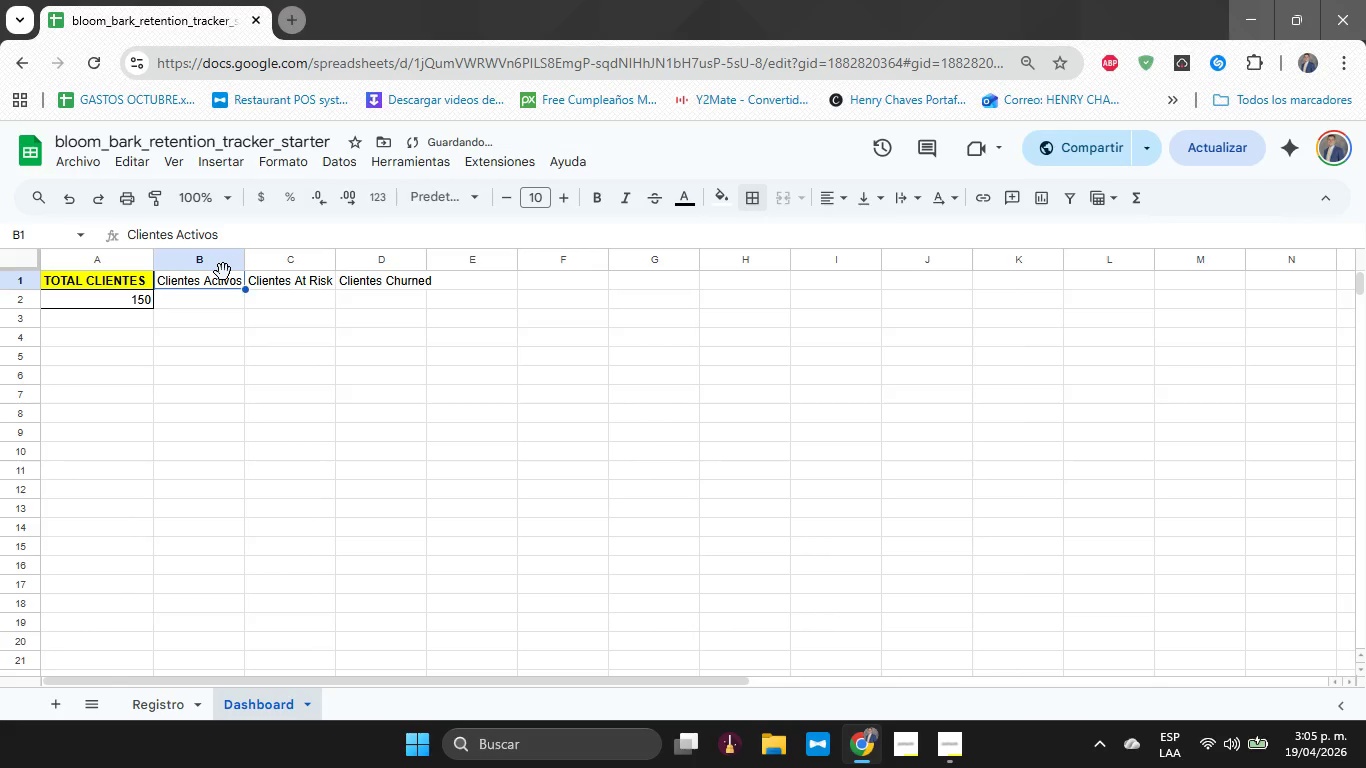 
key(Shift+ArrowRight)
 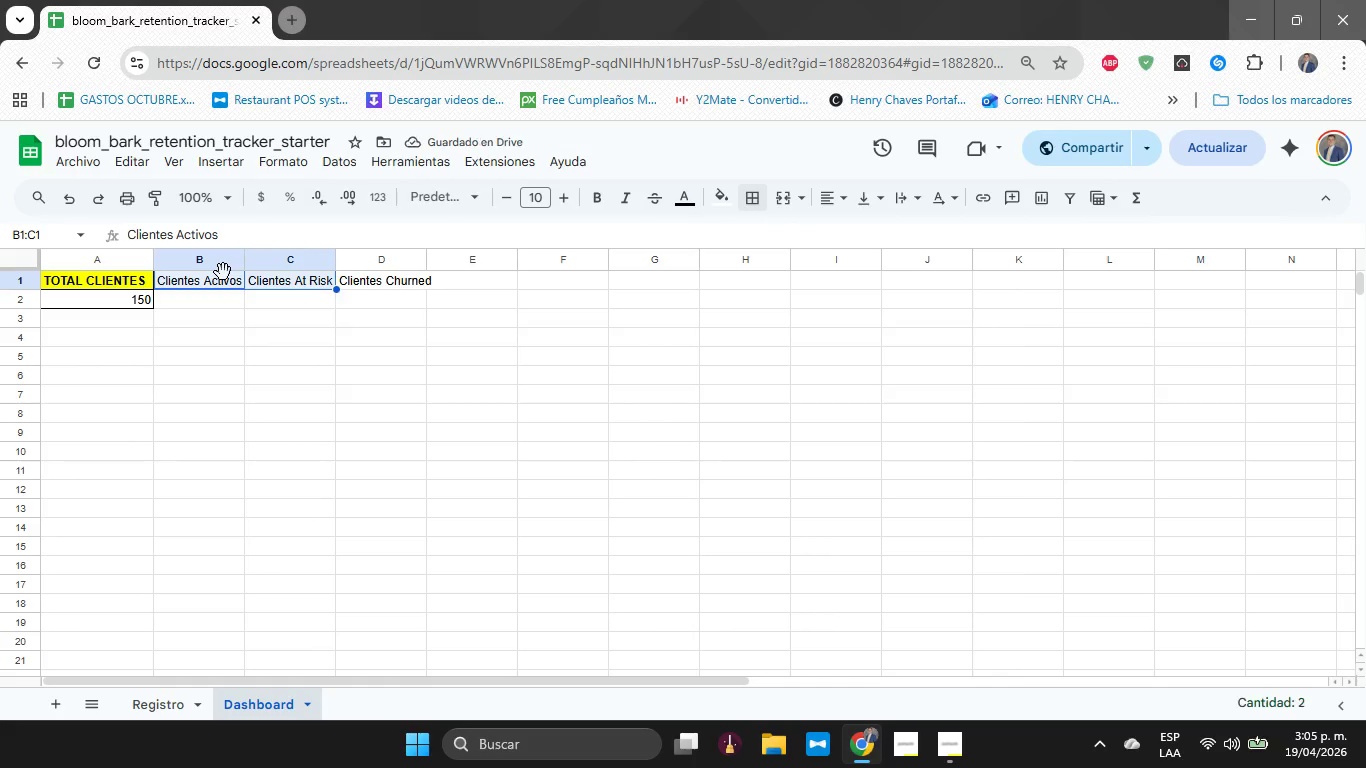 
key(Shift+ArrowRight)
 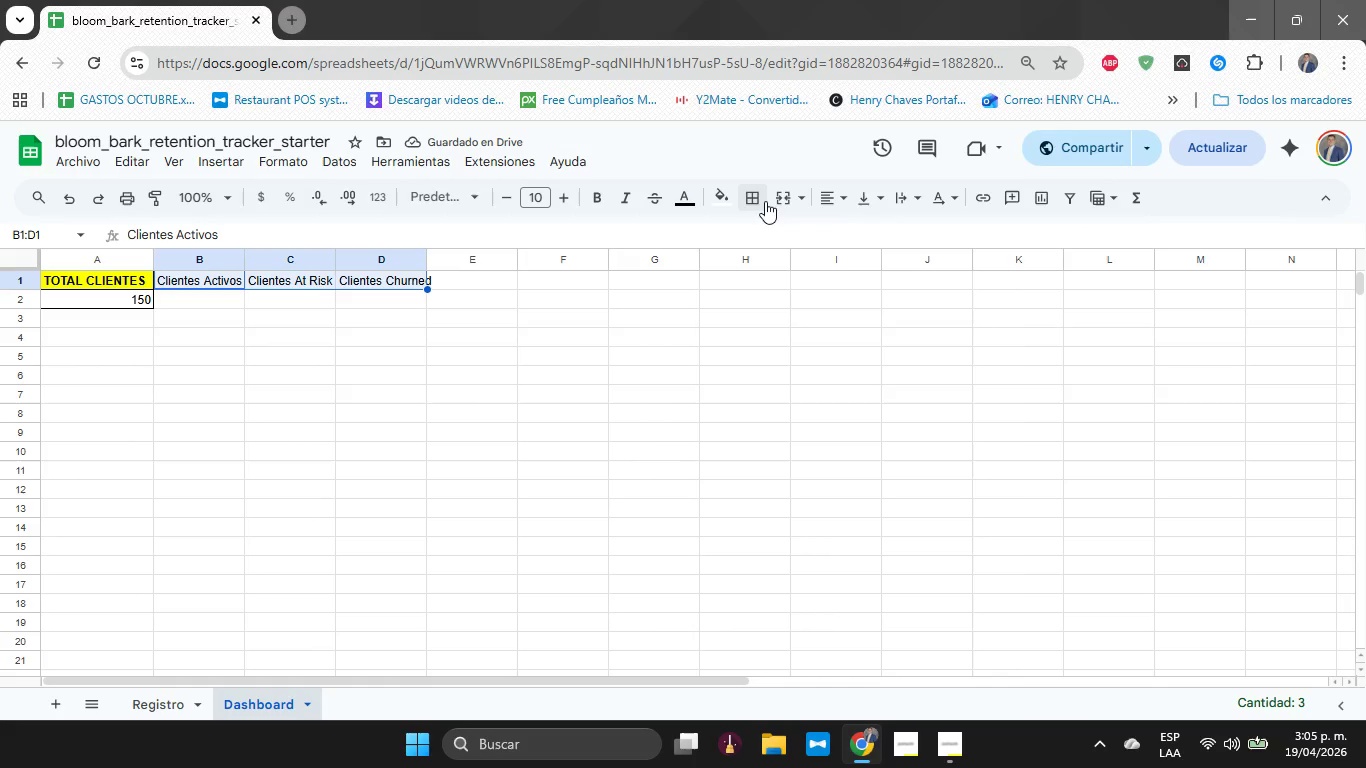 
left_click([751, 191])
 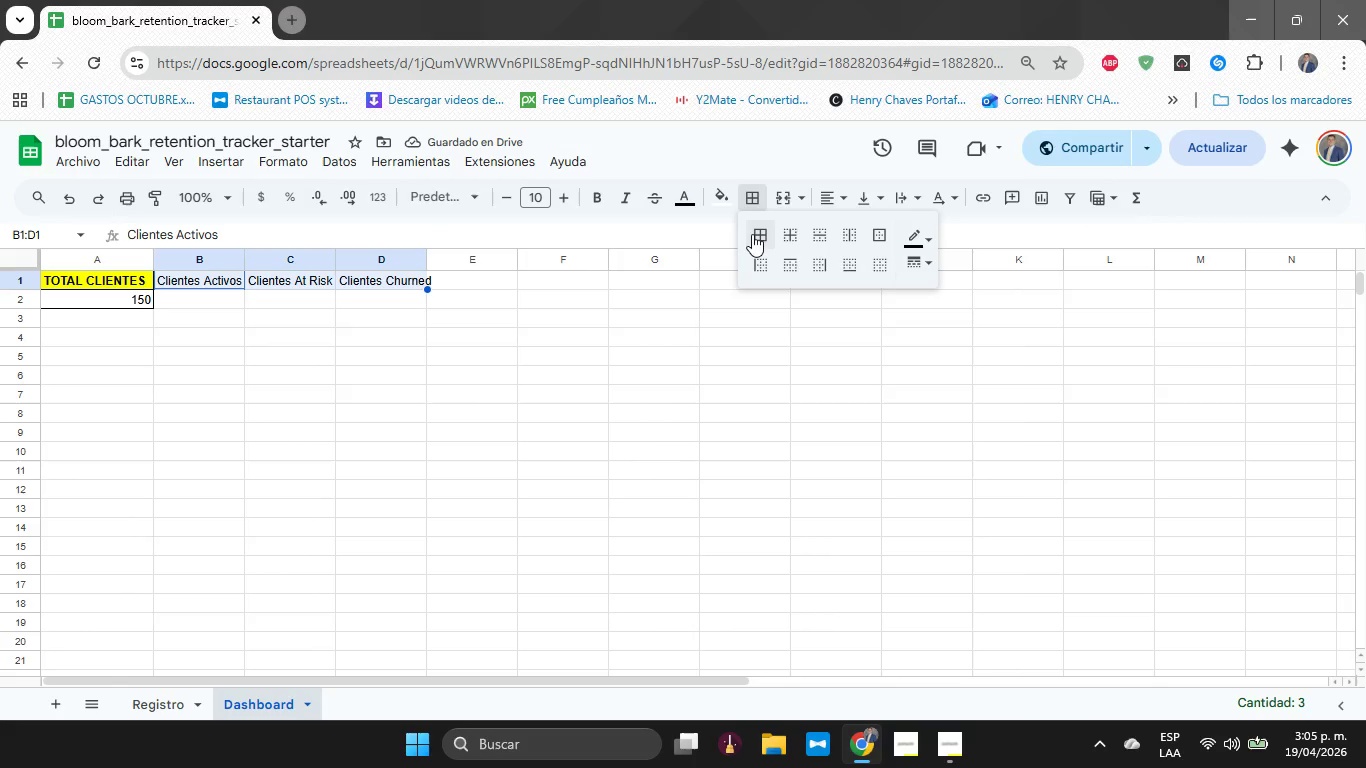 
left_click([752, 238])
 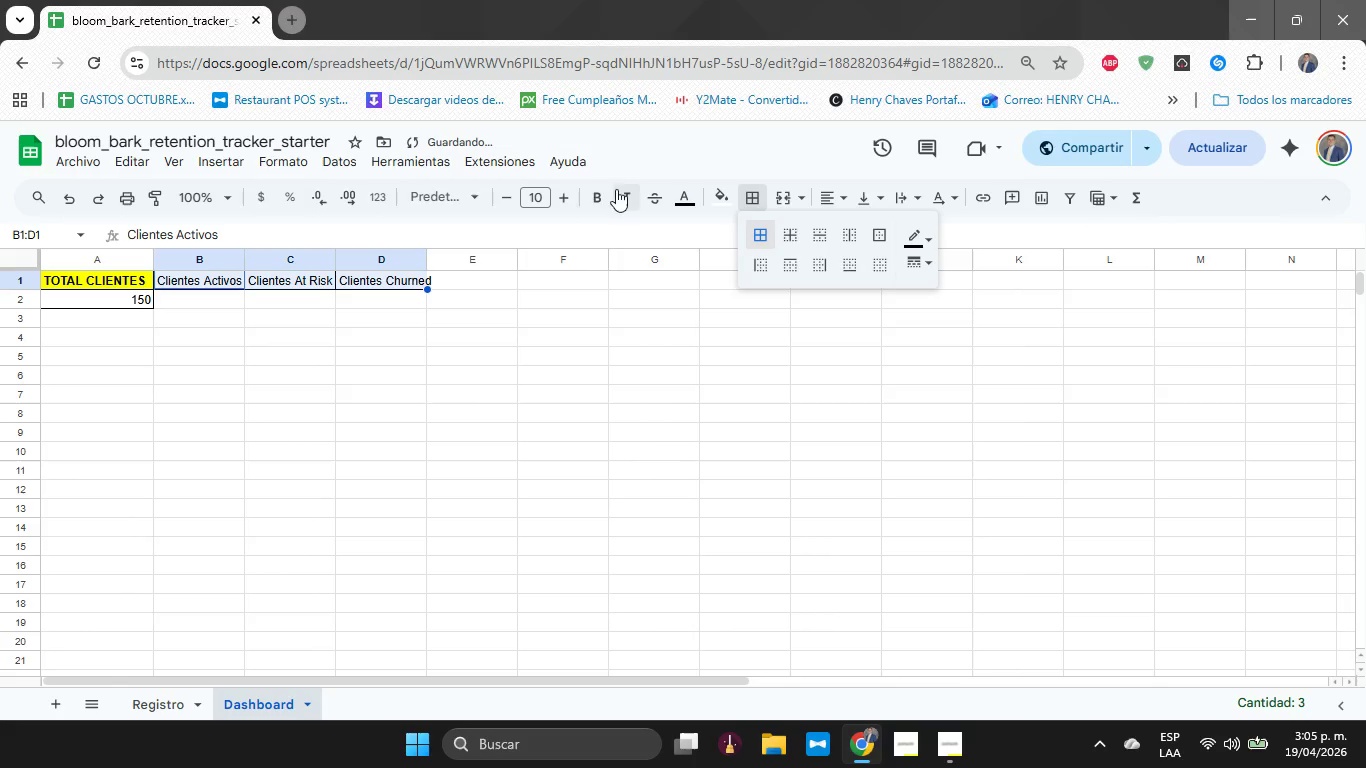 
left_click([598, 193])
 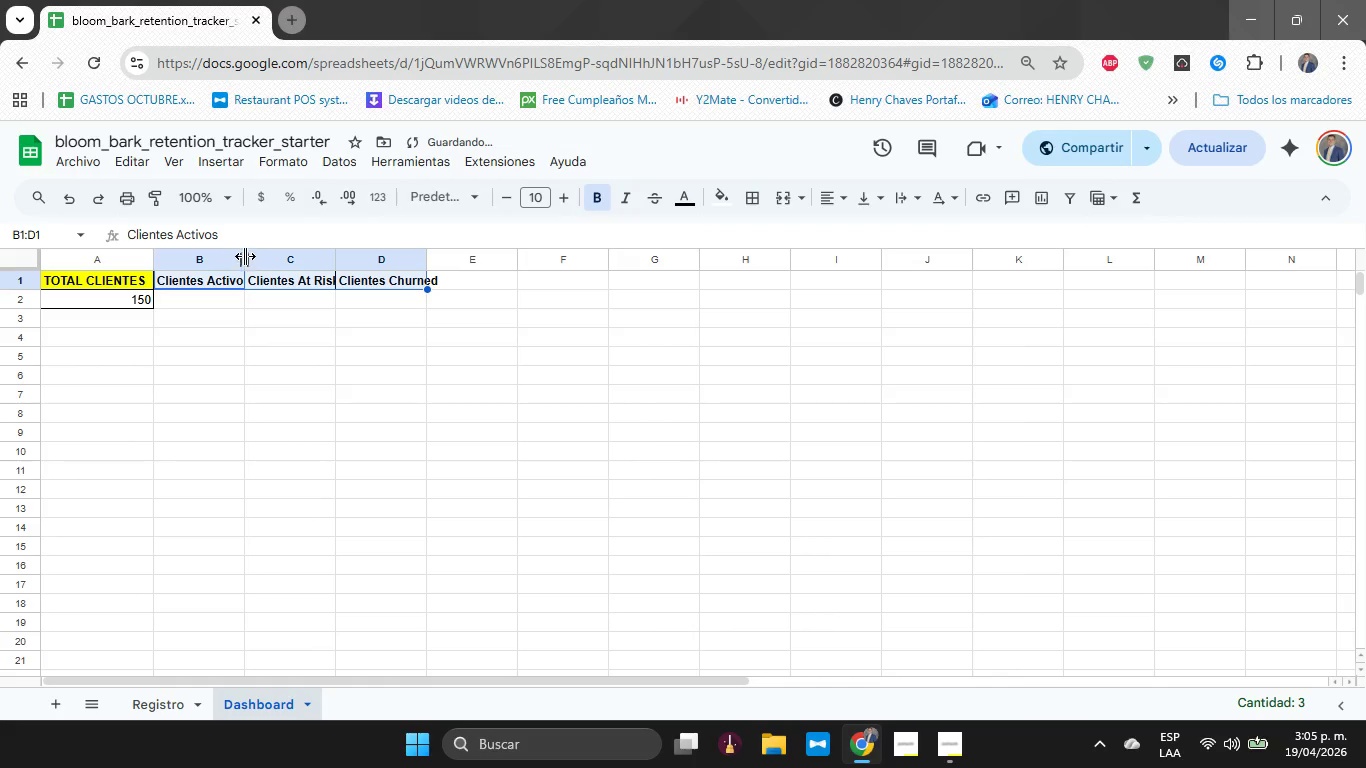 
left_click_drag(start_coordinate=[245, 256], to_coordinate=[260, 261])
 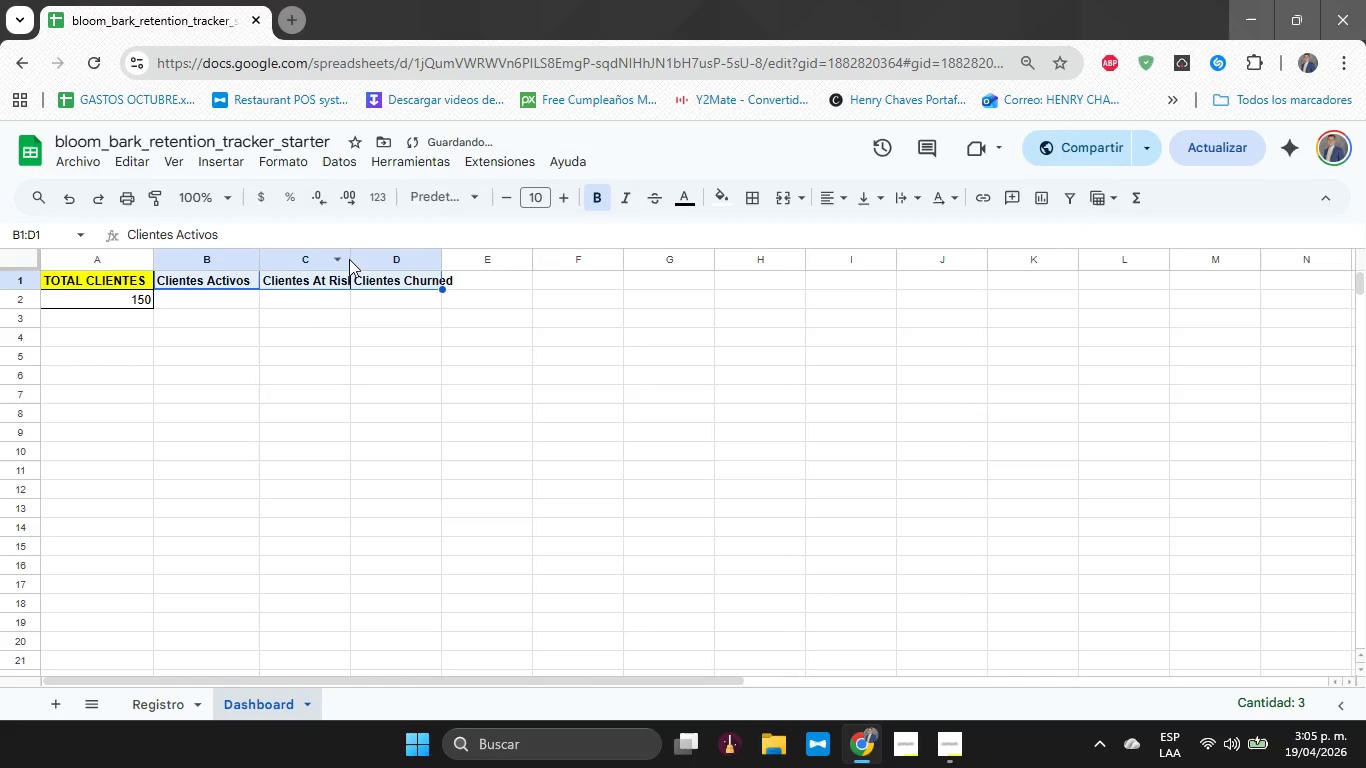 
left_click([356, 259])
 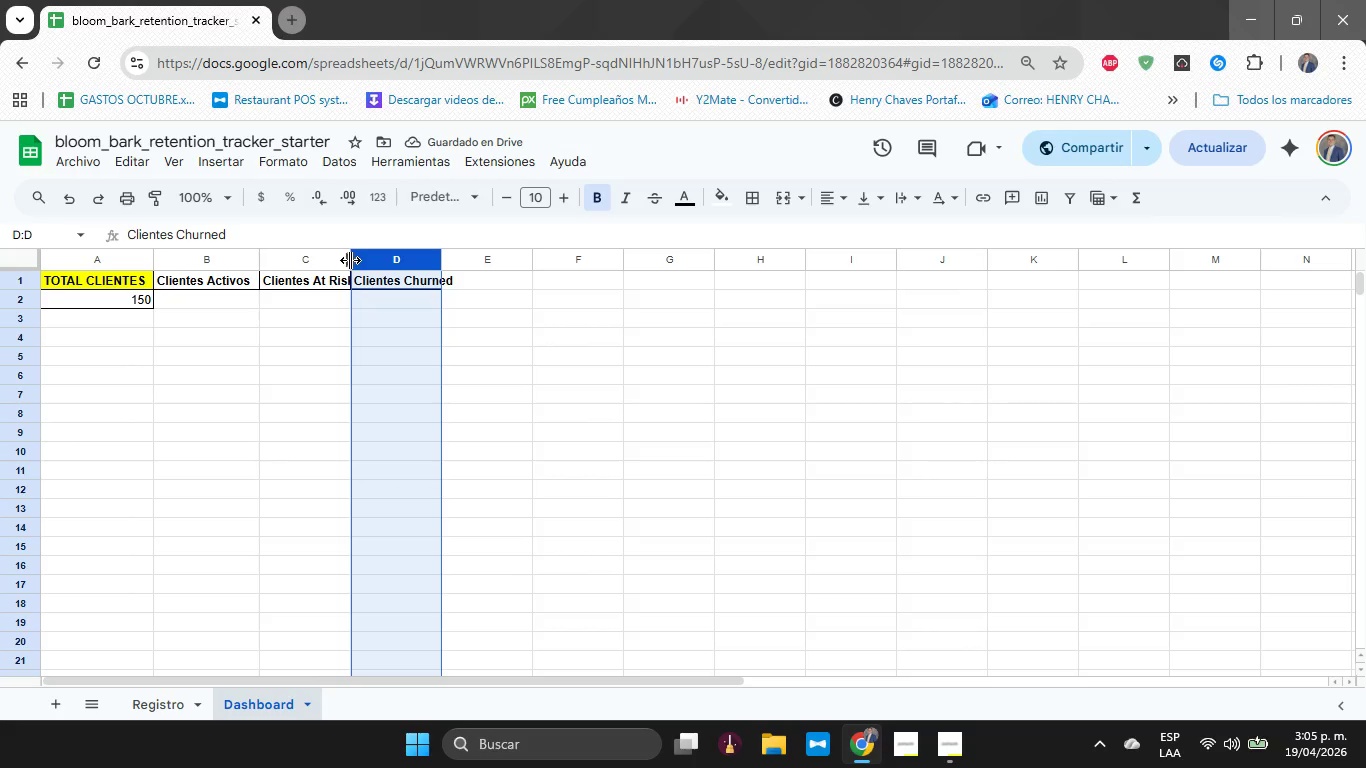 
left_click_drag(start_coordinate=[350, 260], to_coordinate=[375, 257])
 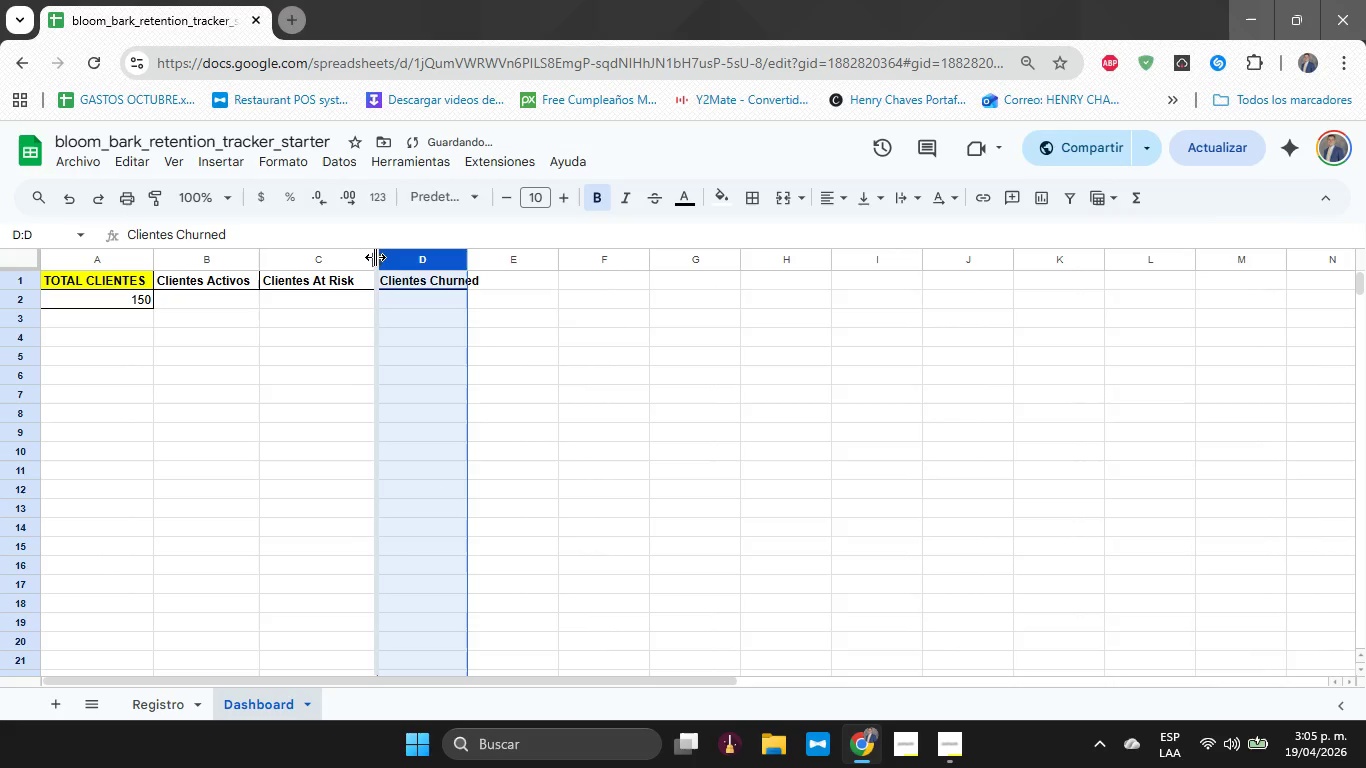 
left_click_drag(start_coordinate=[375, 257], to_coordinate=[365, 257])
 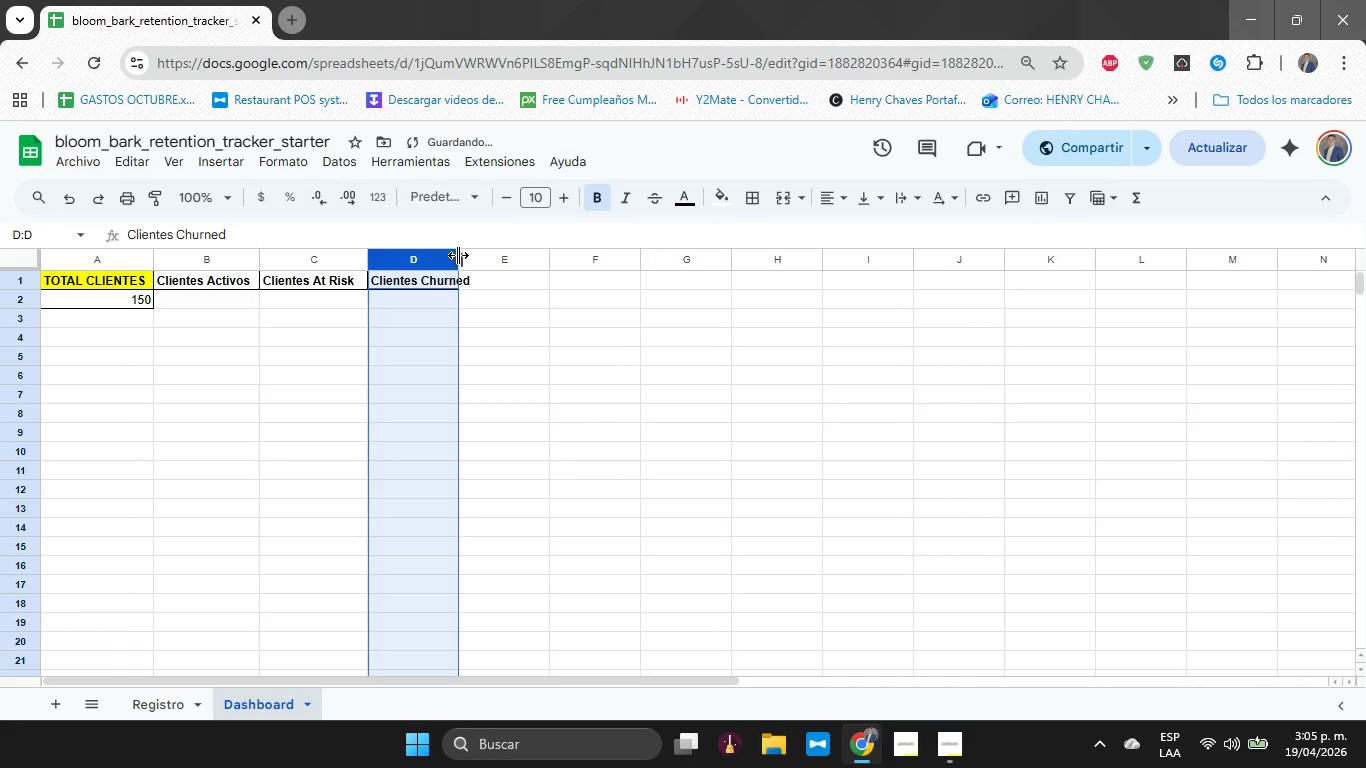 
left_click_drag(start_coordinate=[458, 255], to_coordinate=[475, 256])
 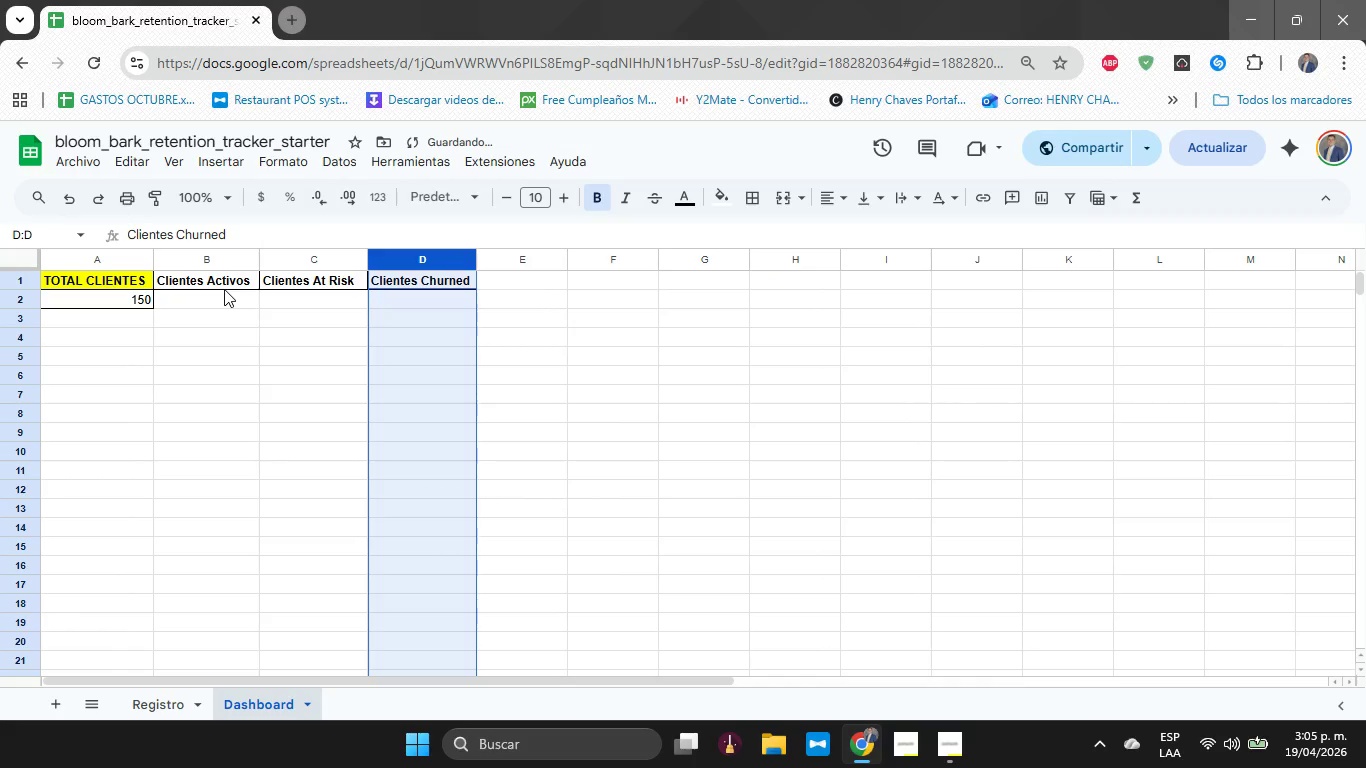 
left_click([224, 289])
 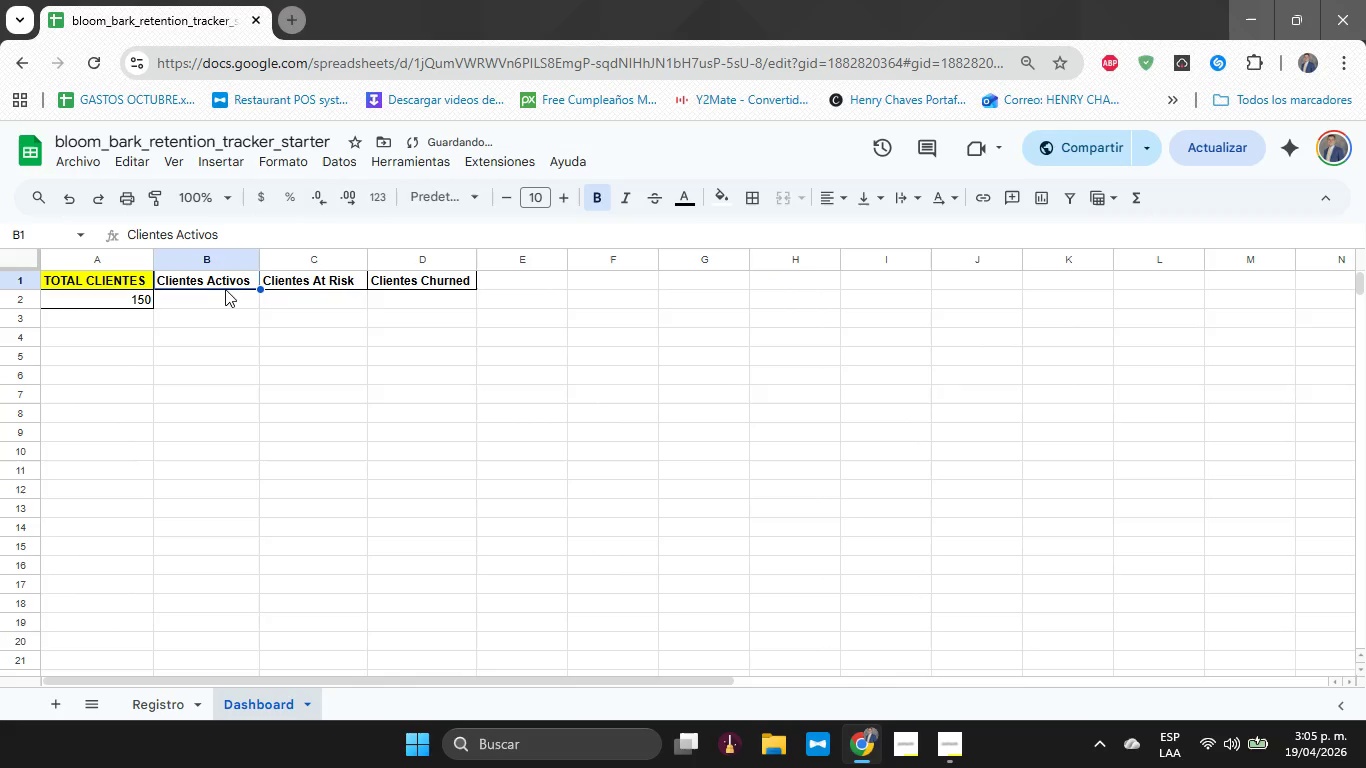 
left_click([227, 291])
 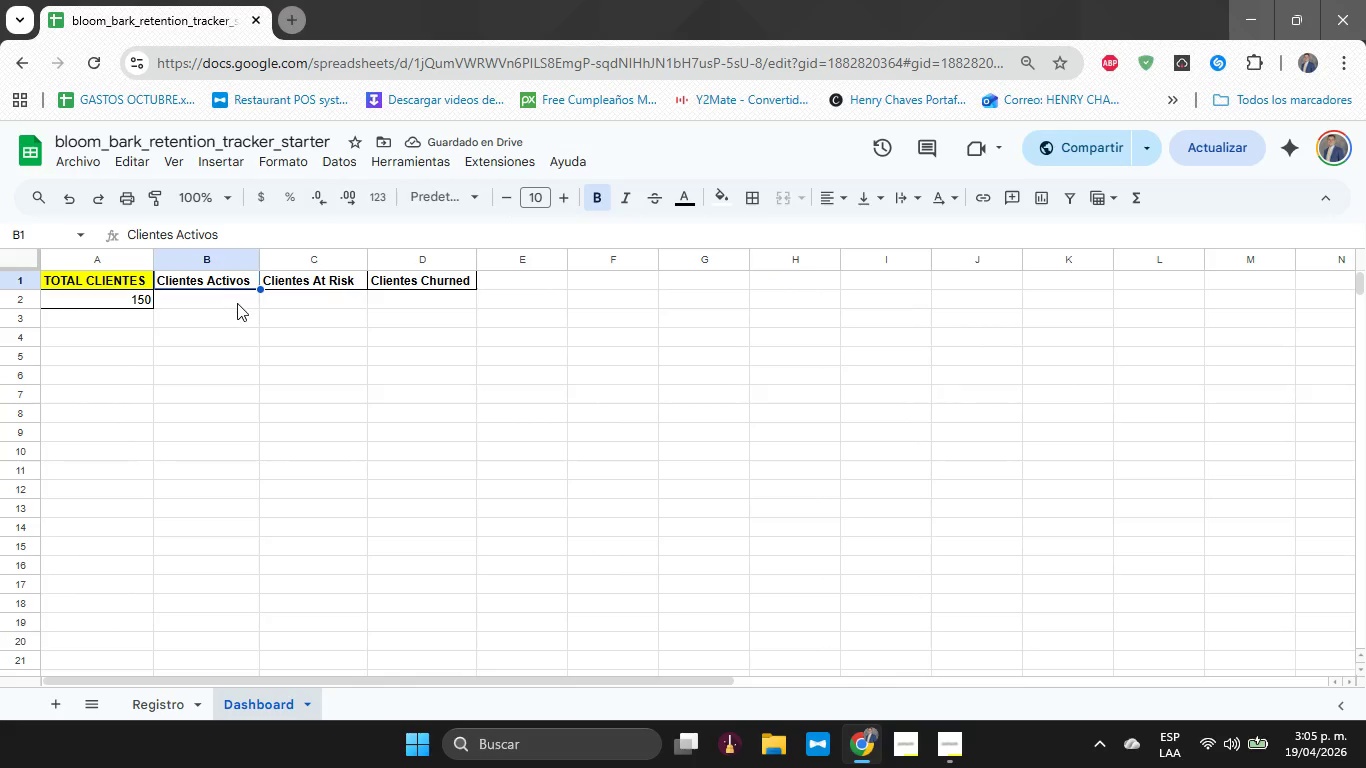 
left_click([236, 306])
 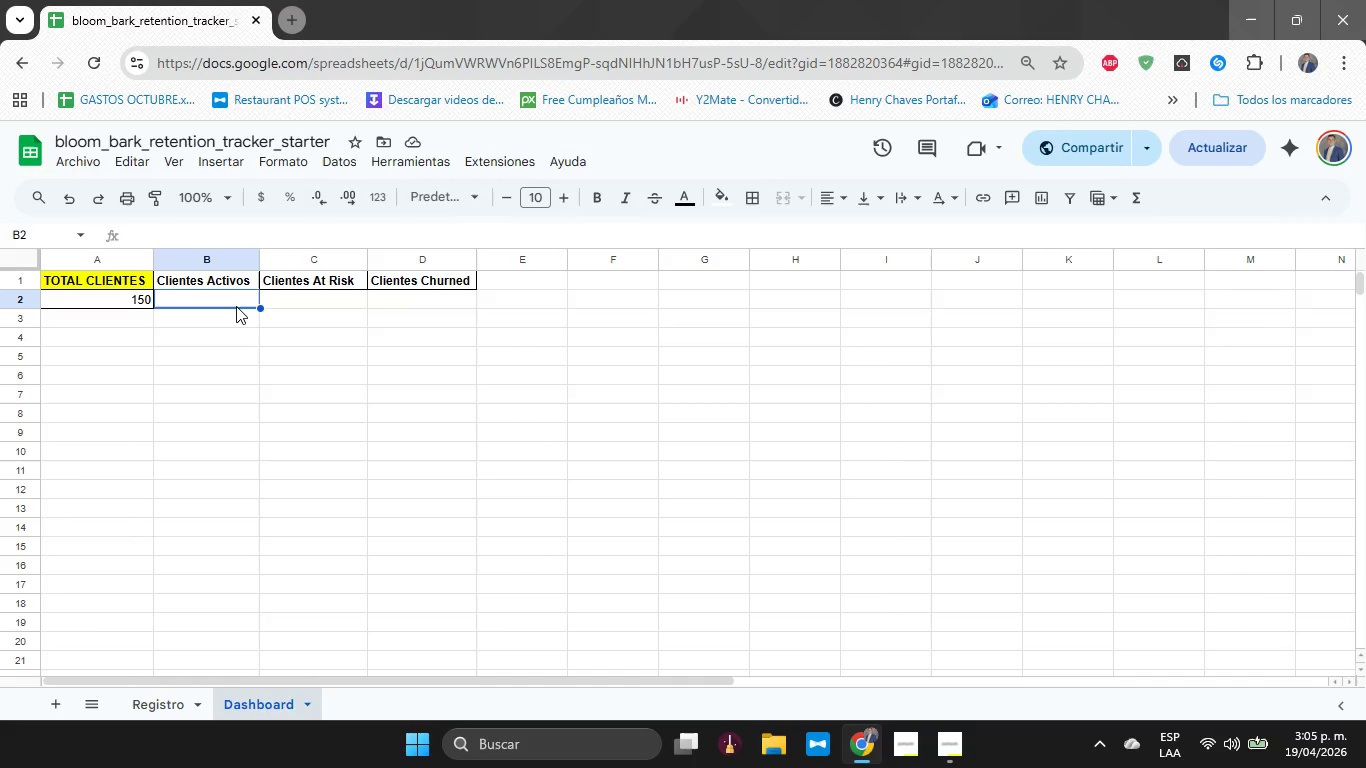 
wait(10.72)
 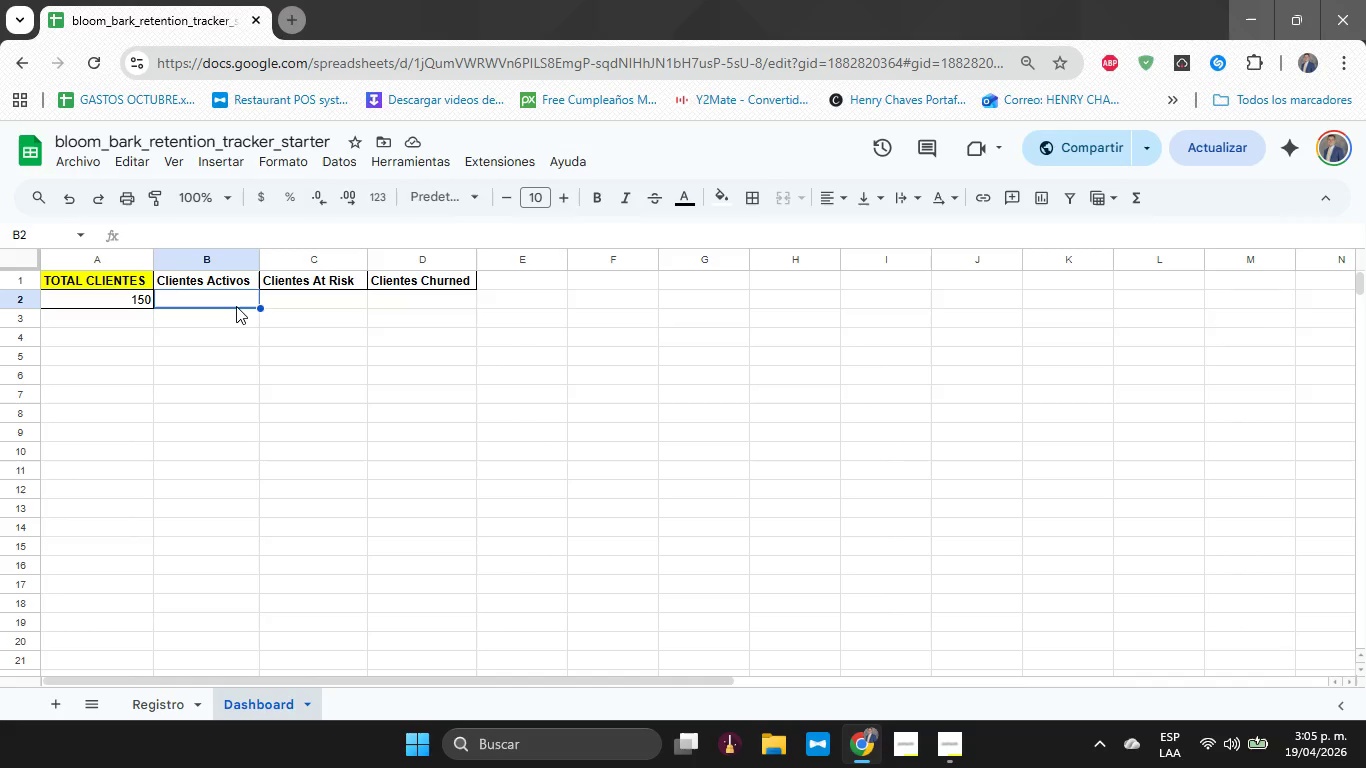 
left_click([152, 300])
 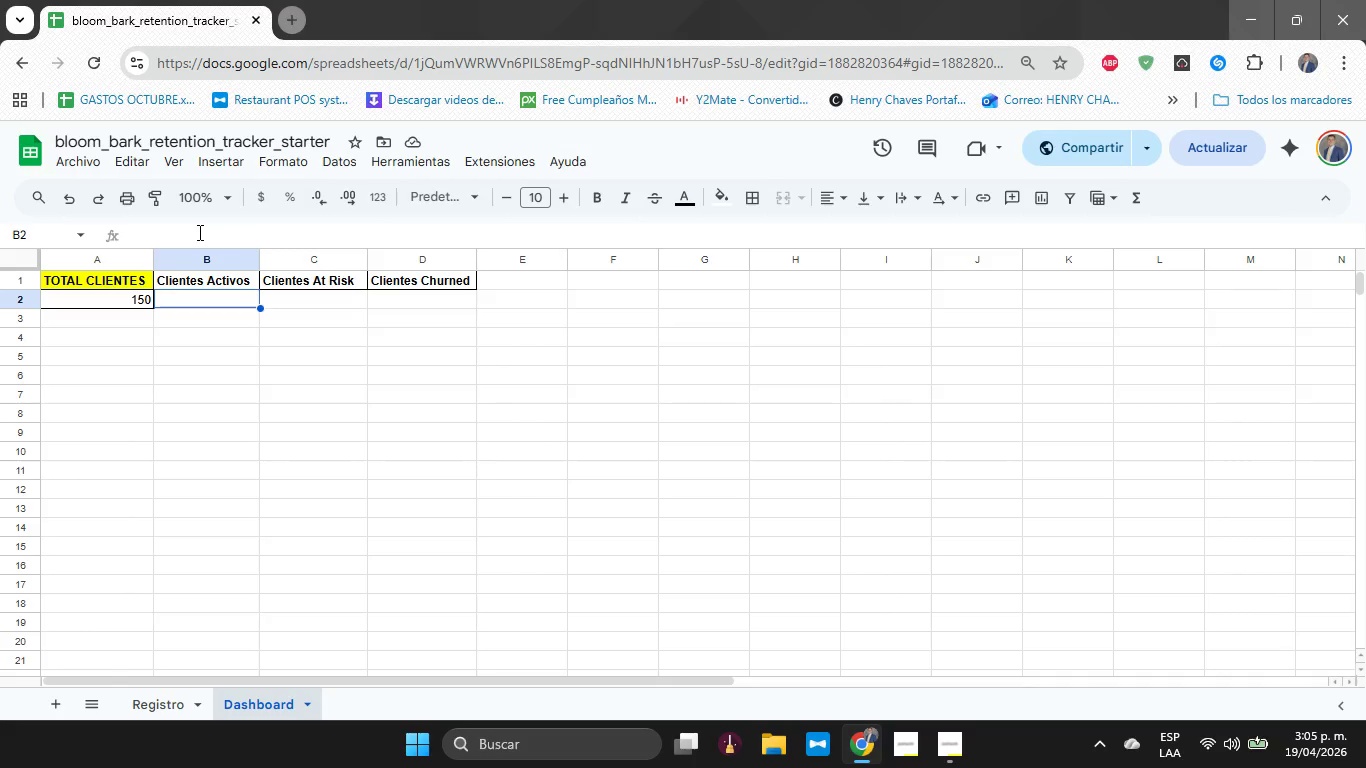 
left_click([198, 232])
 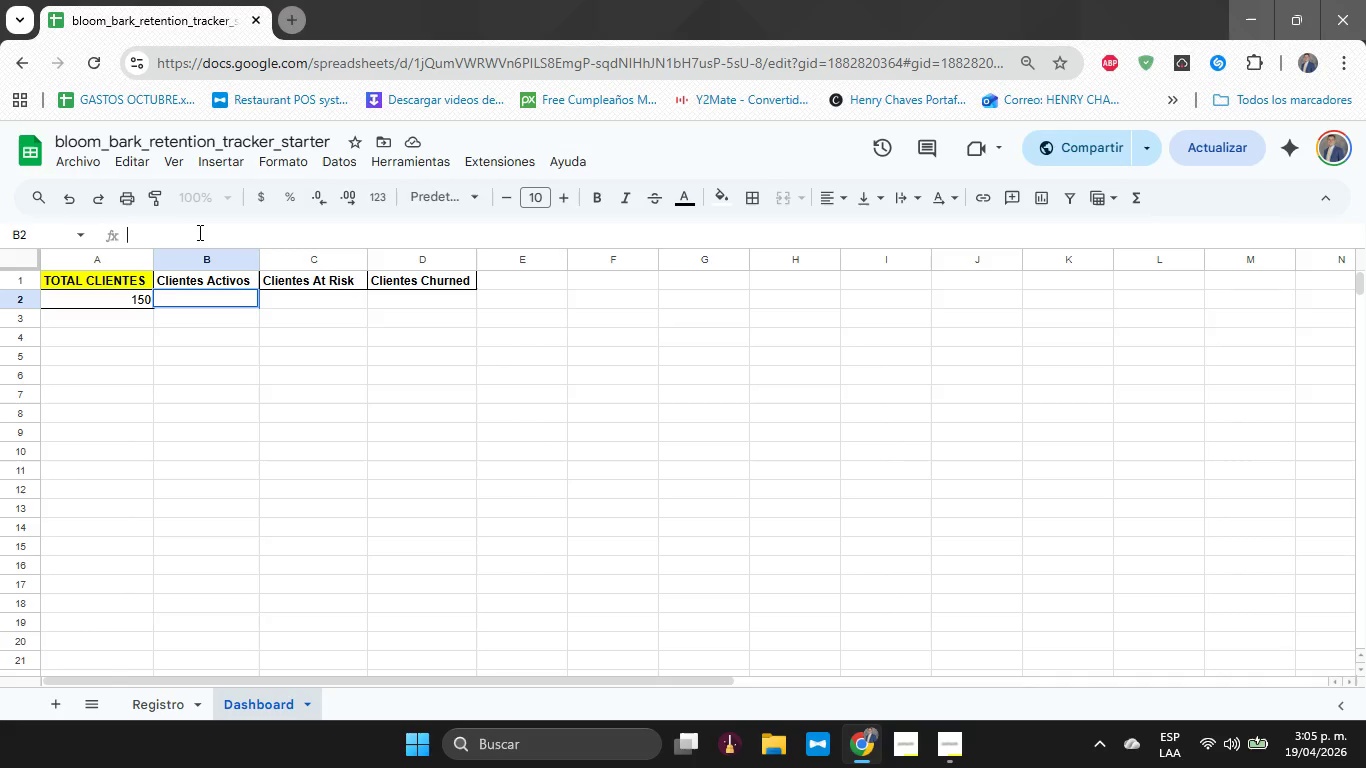 
type(C)
key(Backspace)
key(Backspace)
type()COUN)
 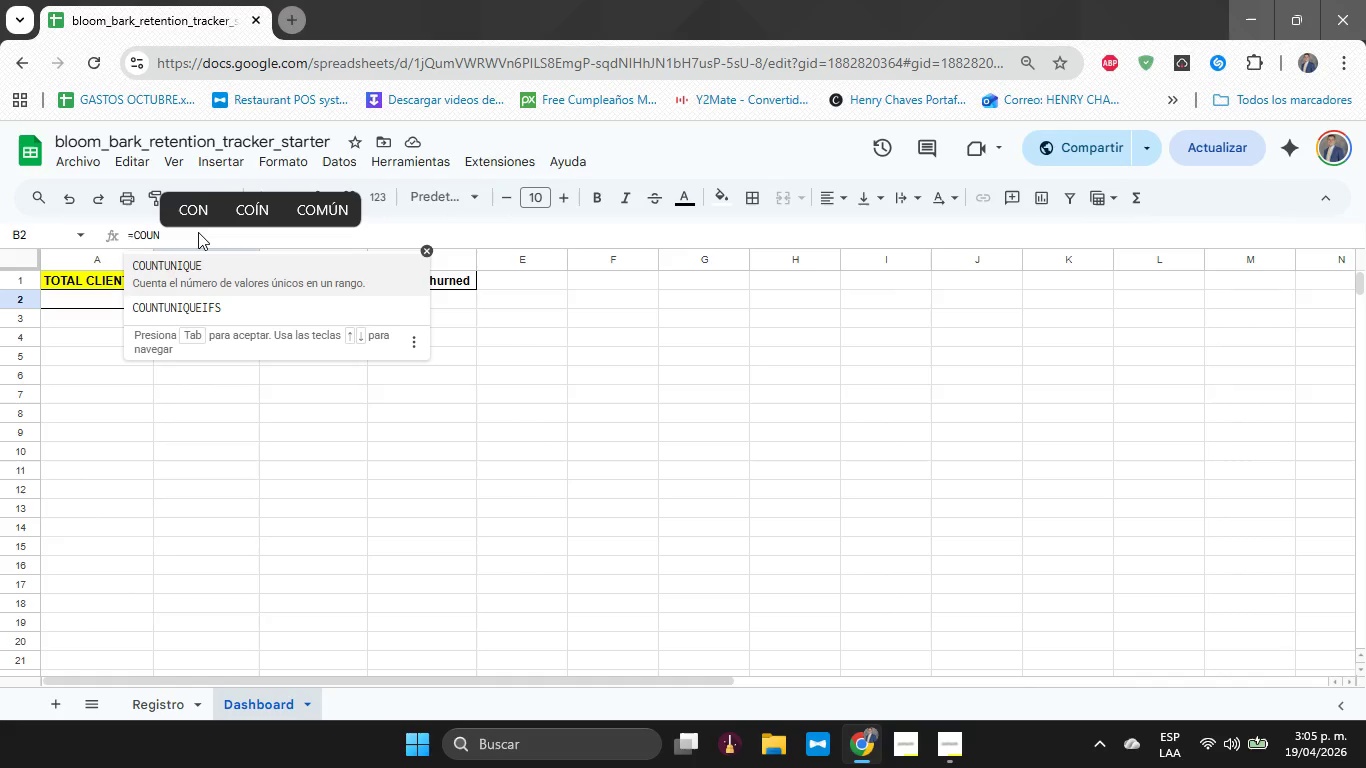 
wait(7.91)
 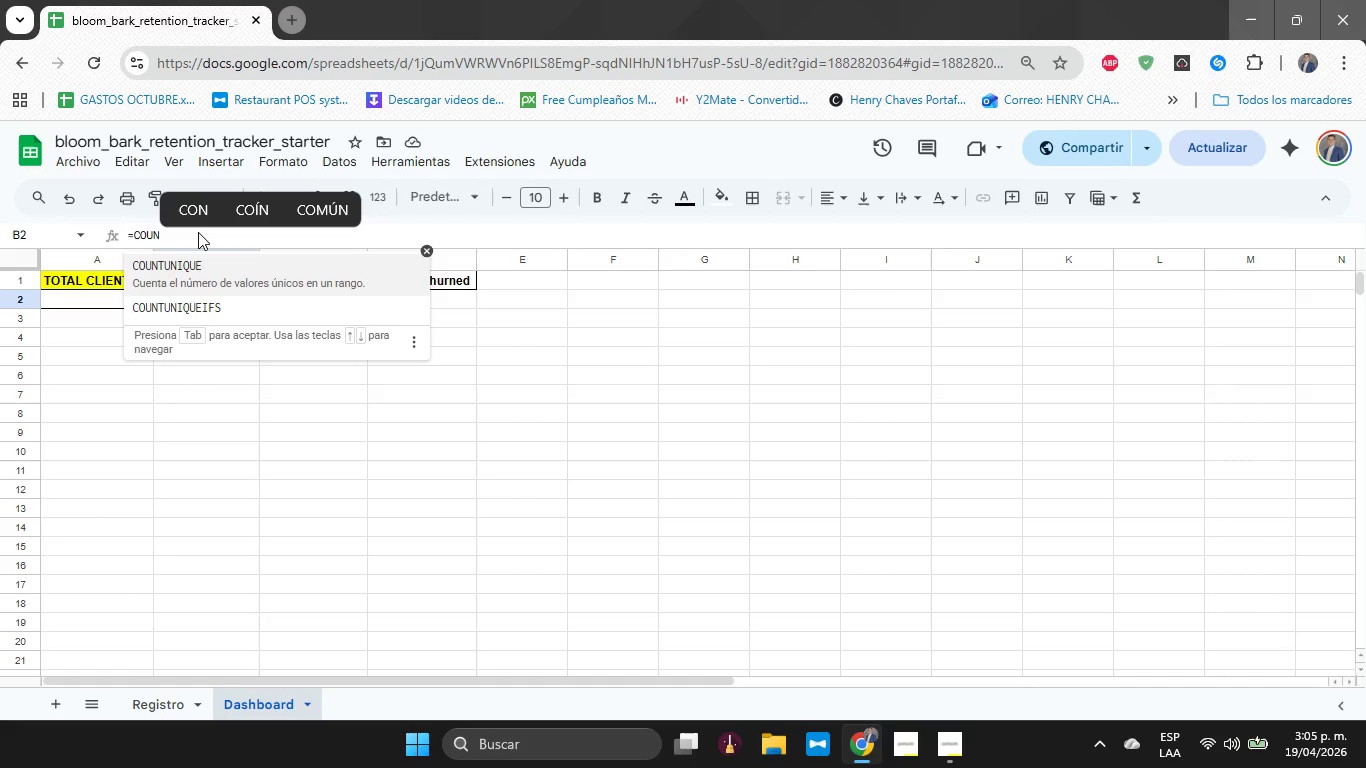 
type(TIF)
 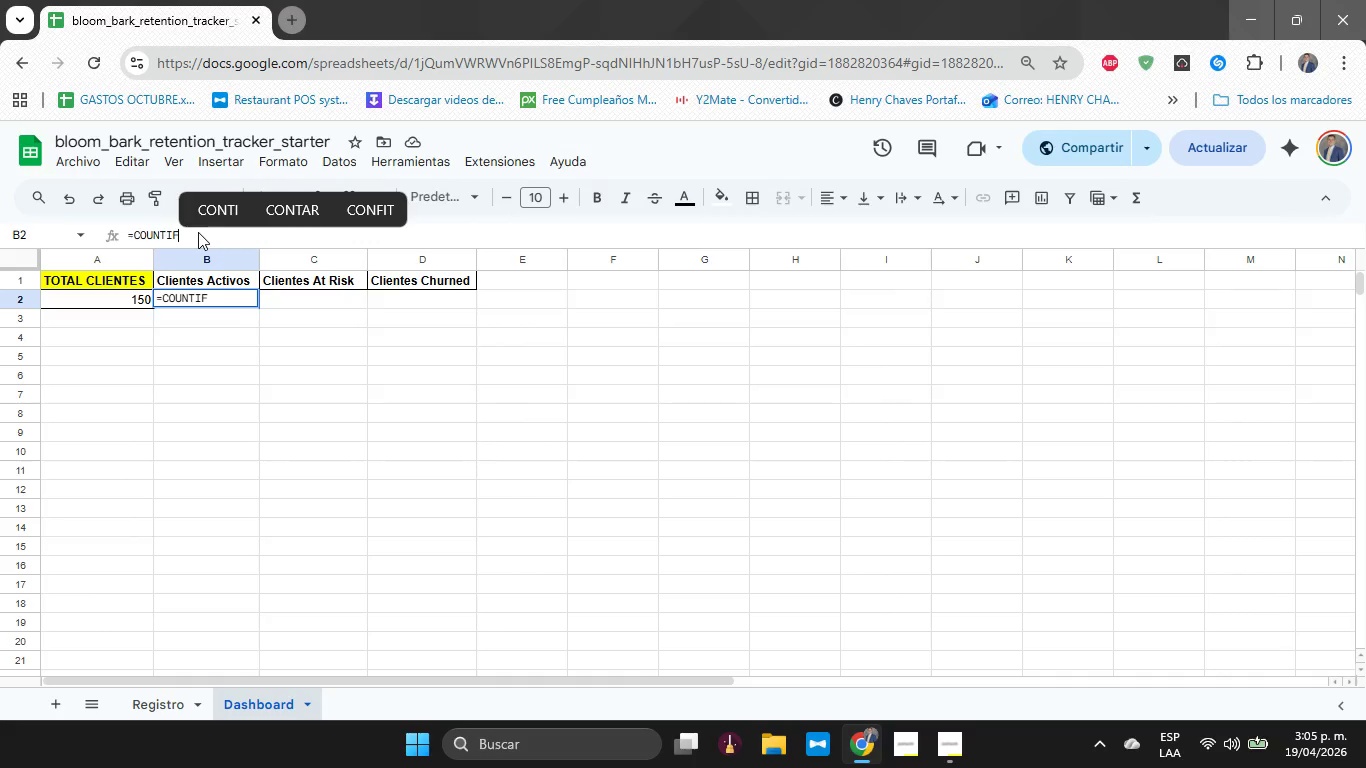 
type(*Registro)
 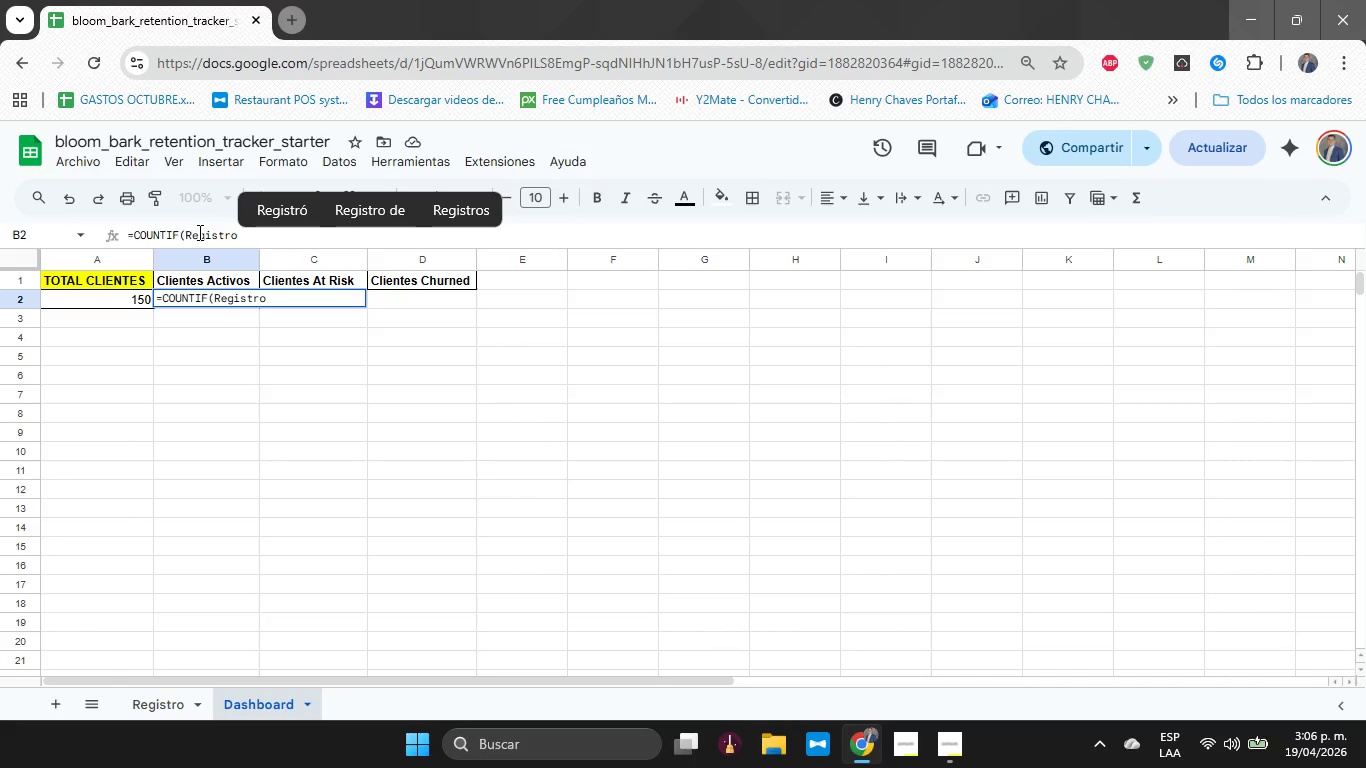 
wait(12.81)
 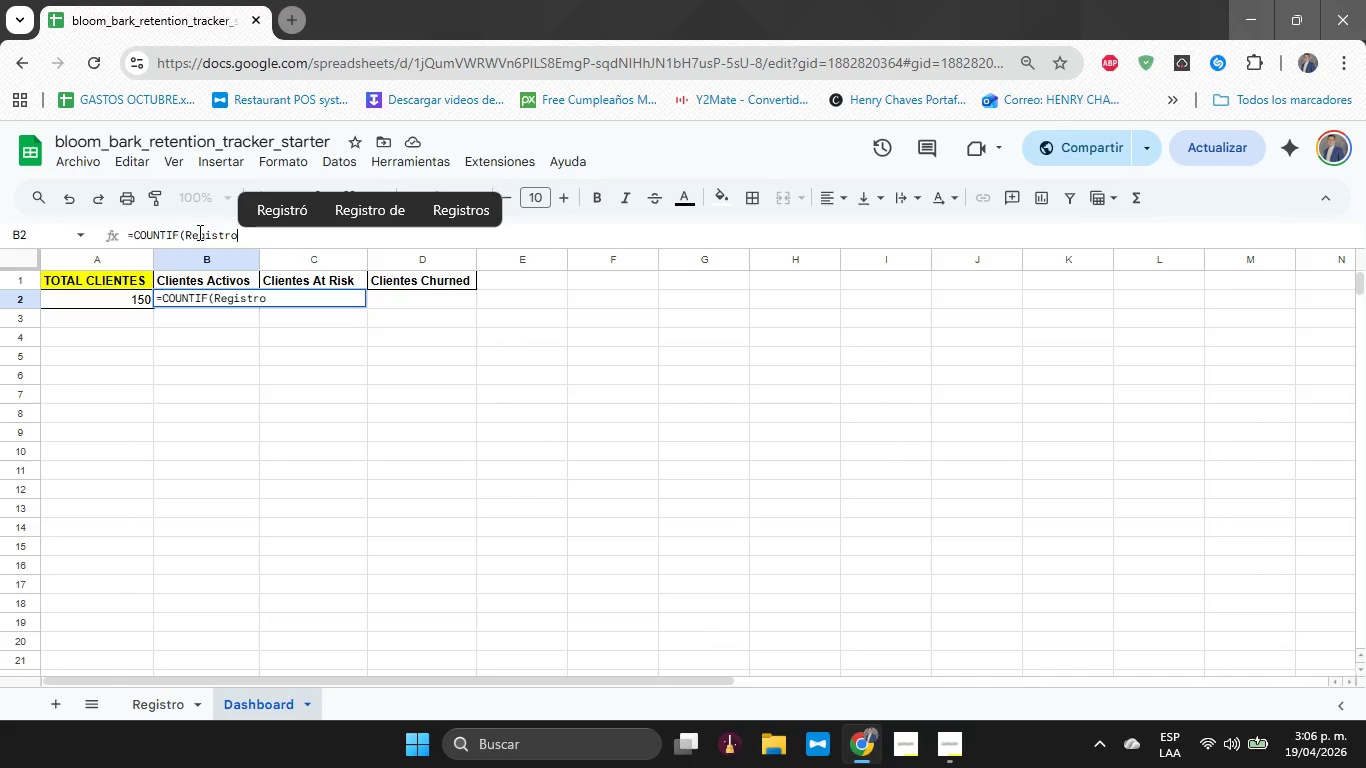 
key(Shift+1)
 